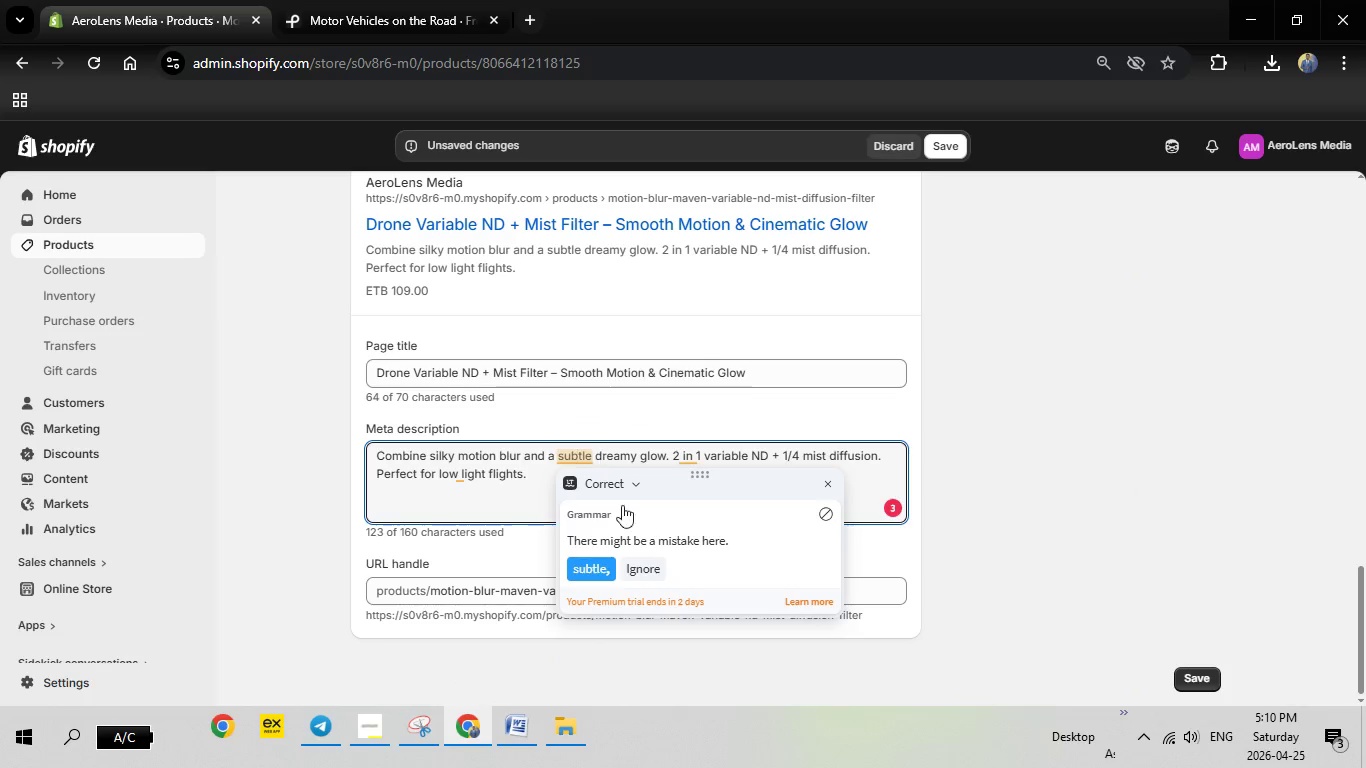 
left_click([583, 569])
 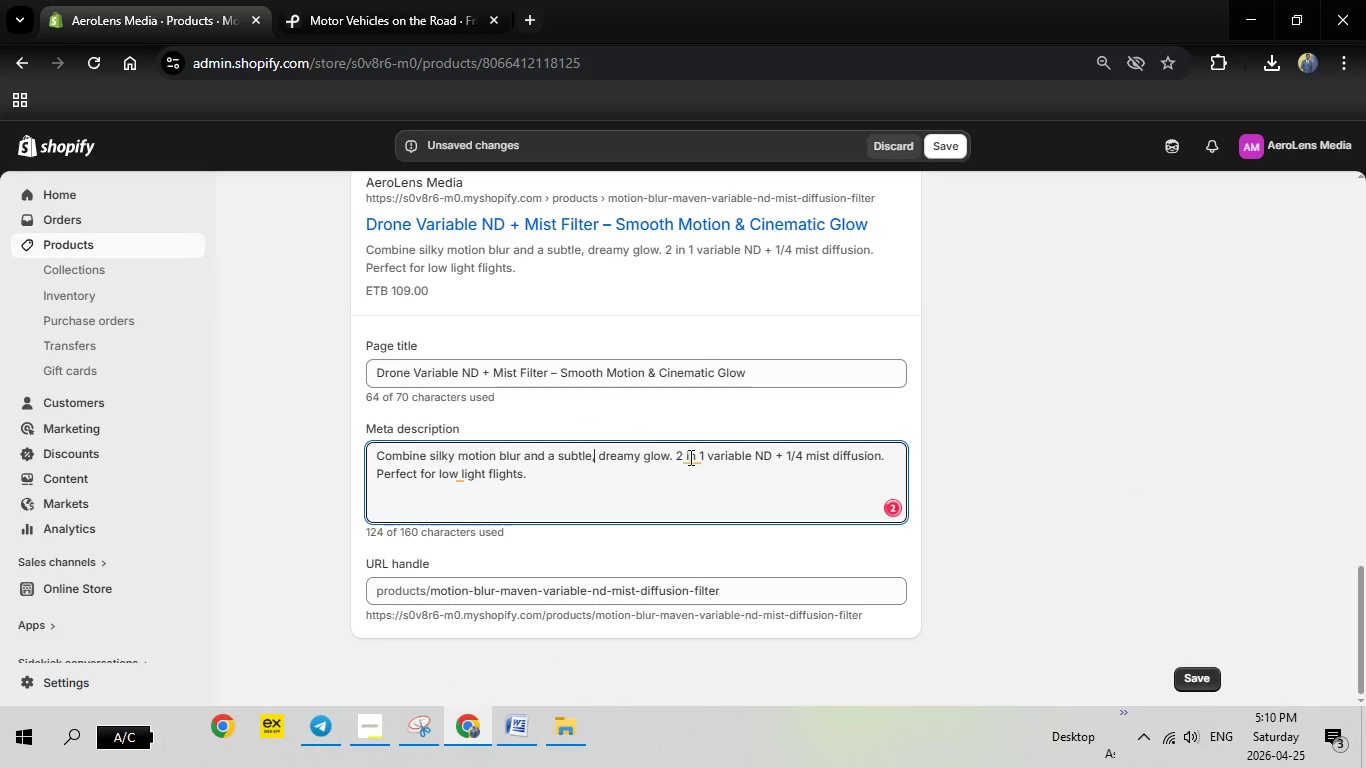 
left_click([689, 457])
 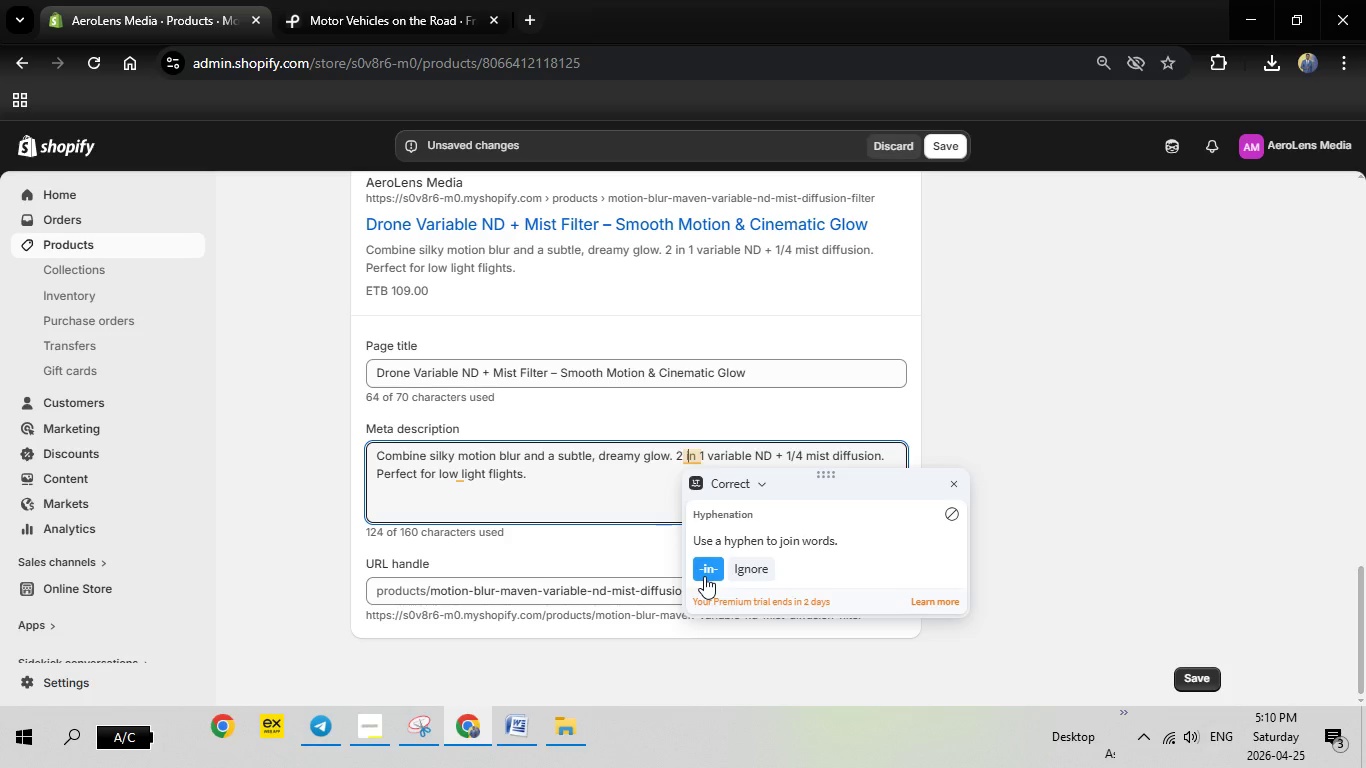 
left_click([704, 576])
 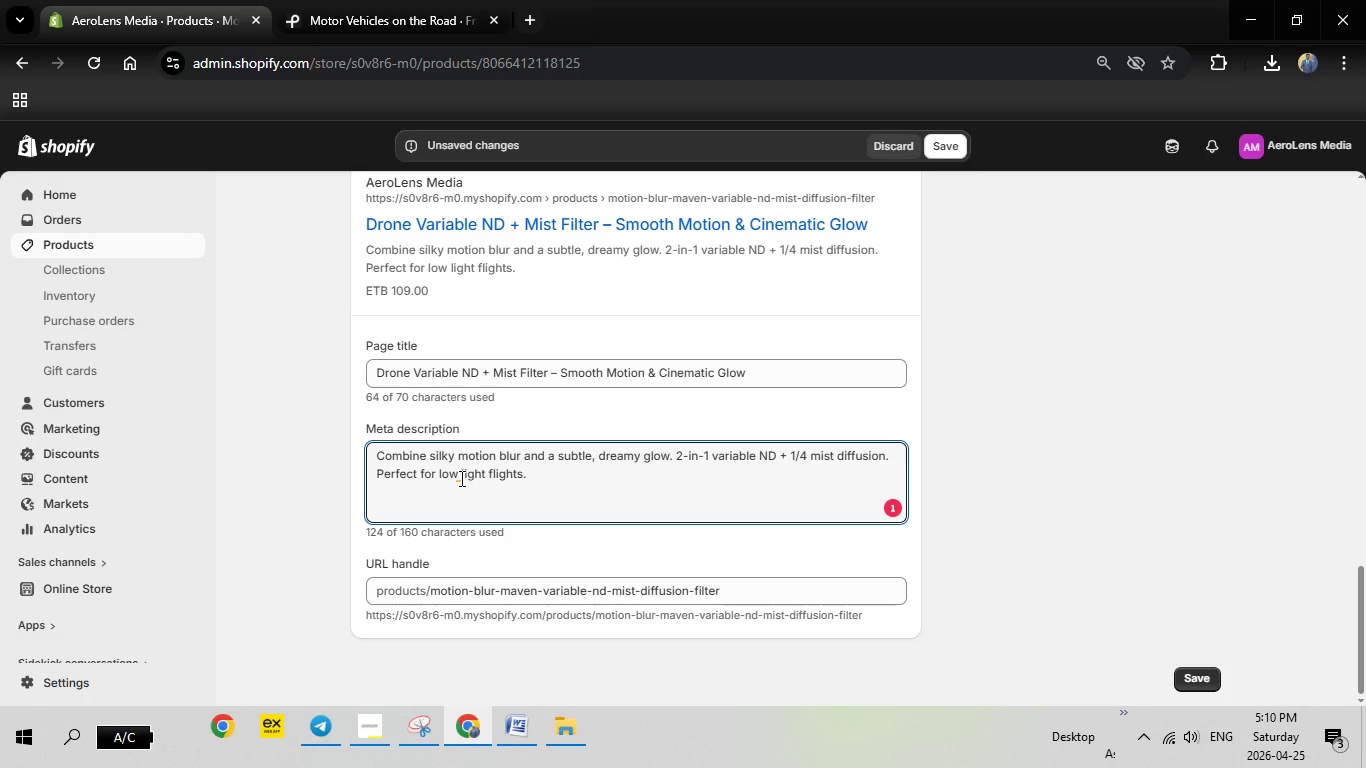 
left_click([460, 478])
 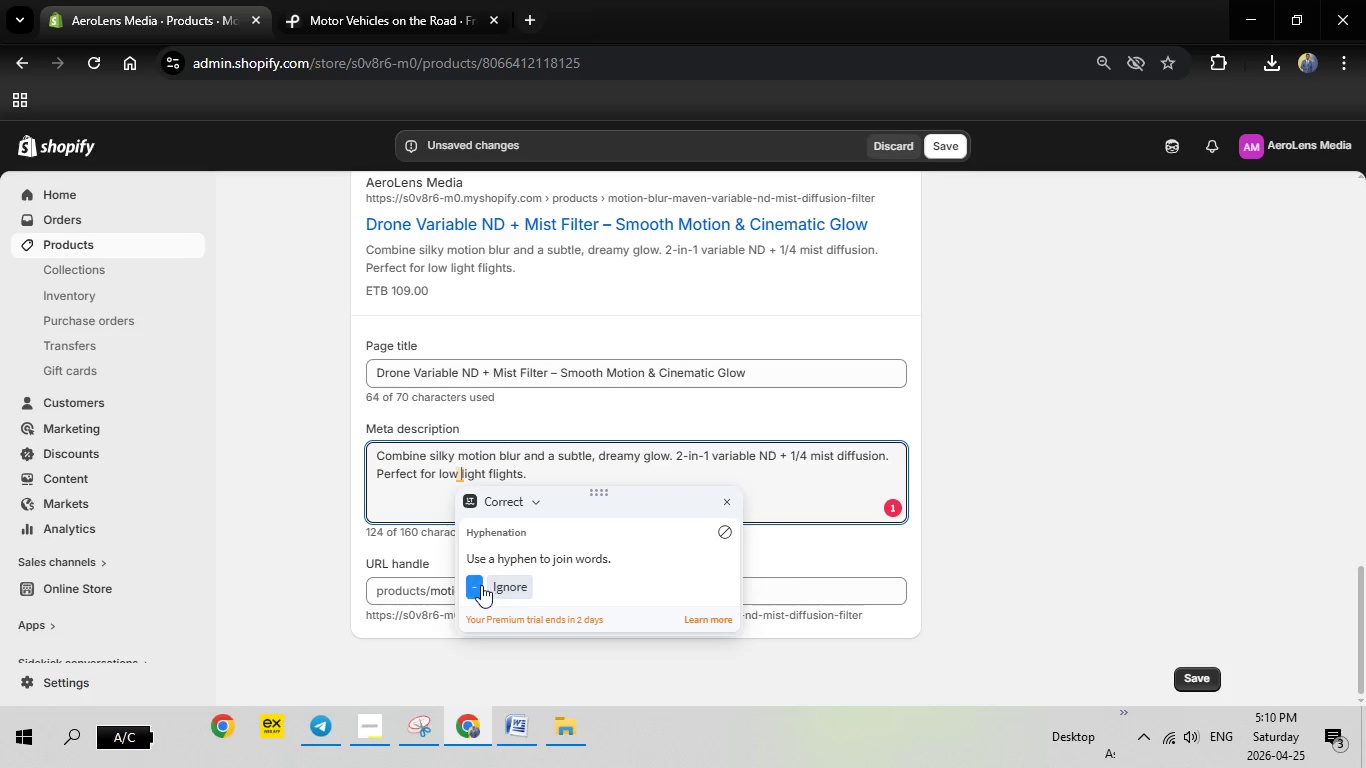 
left_click([481, 585])
 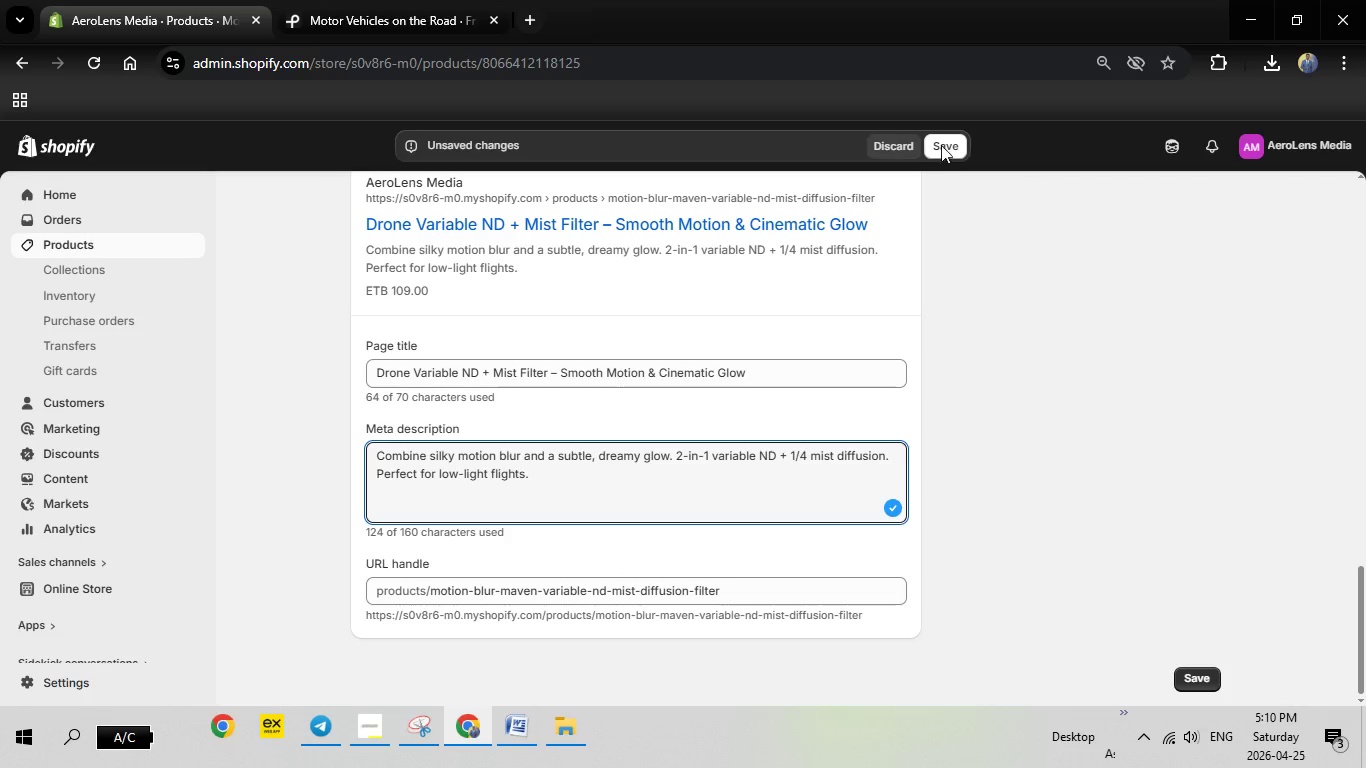 
left_click([942, 142])
 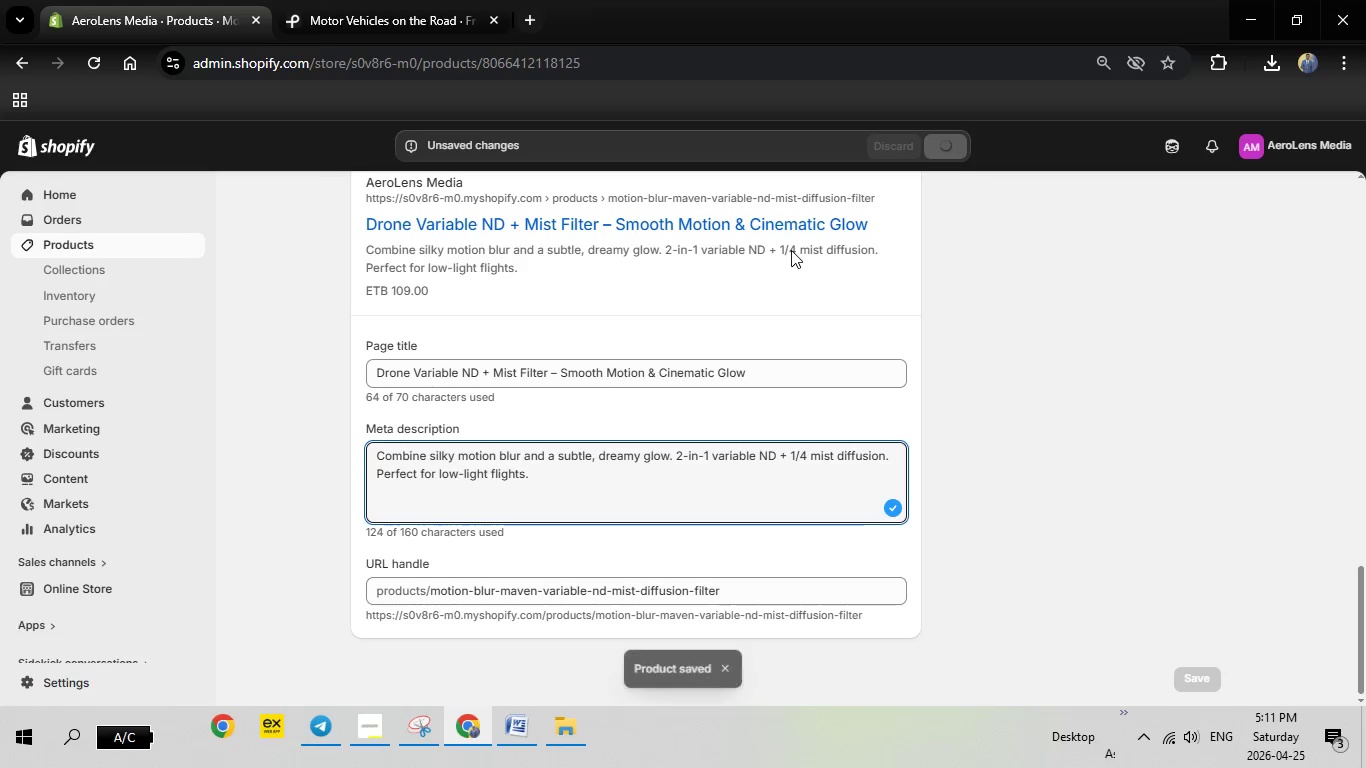 
wait(18.17)
 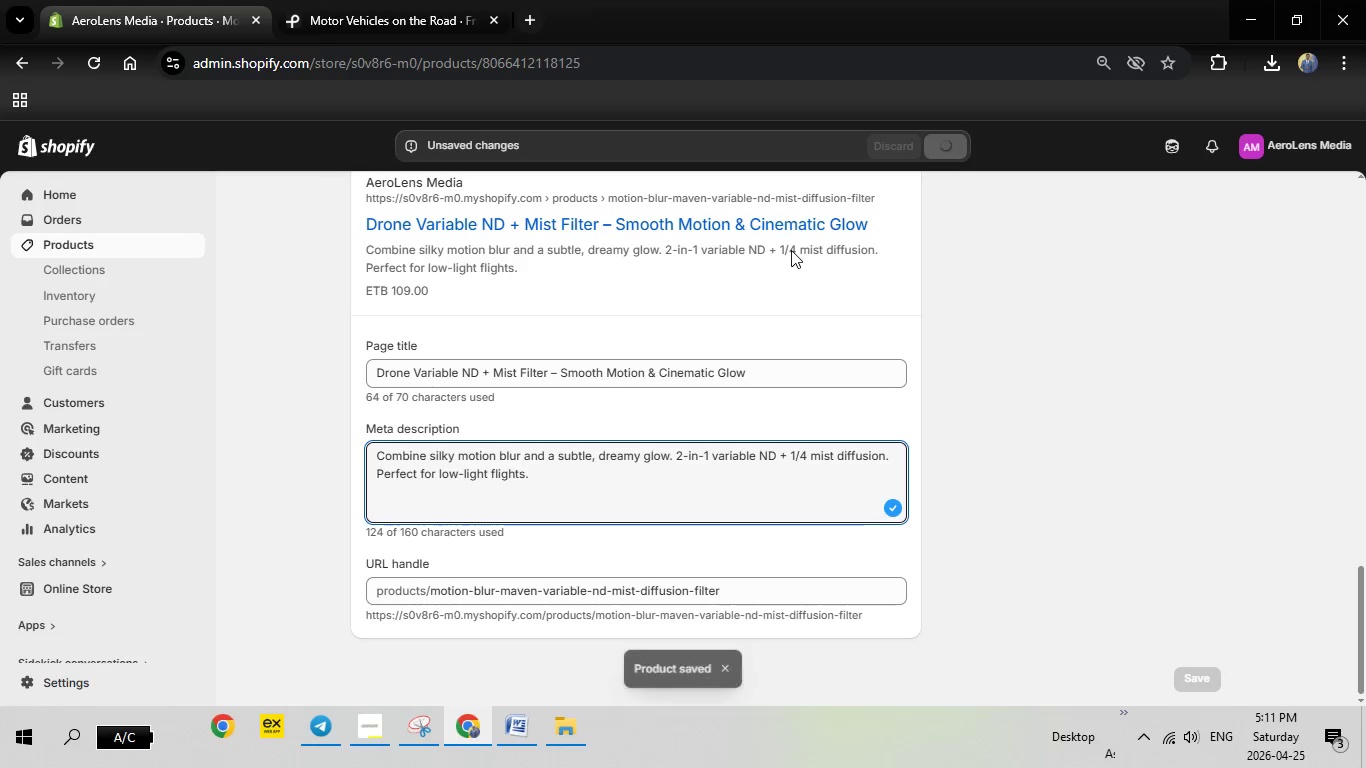 
scroll: coordinate [830, 228], scroll_direction: up, amount: 9.0
 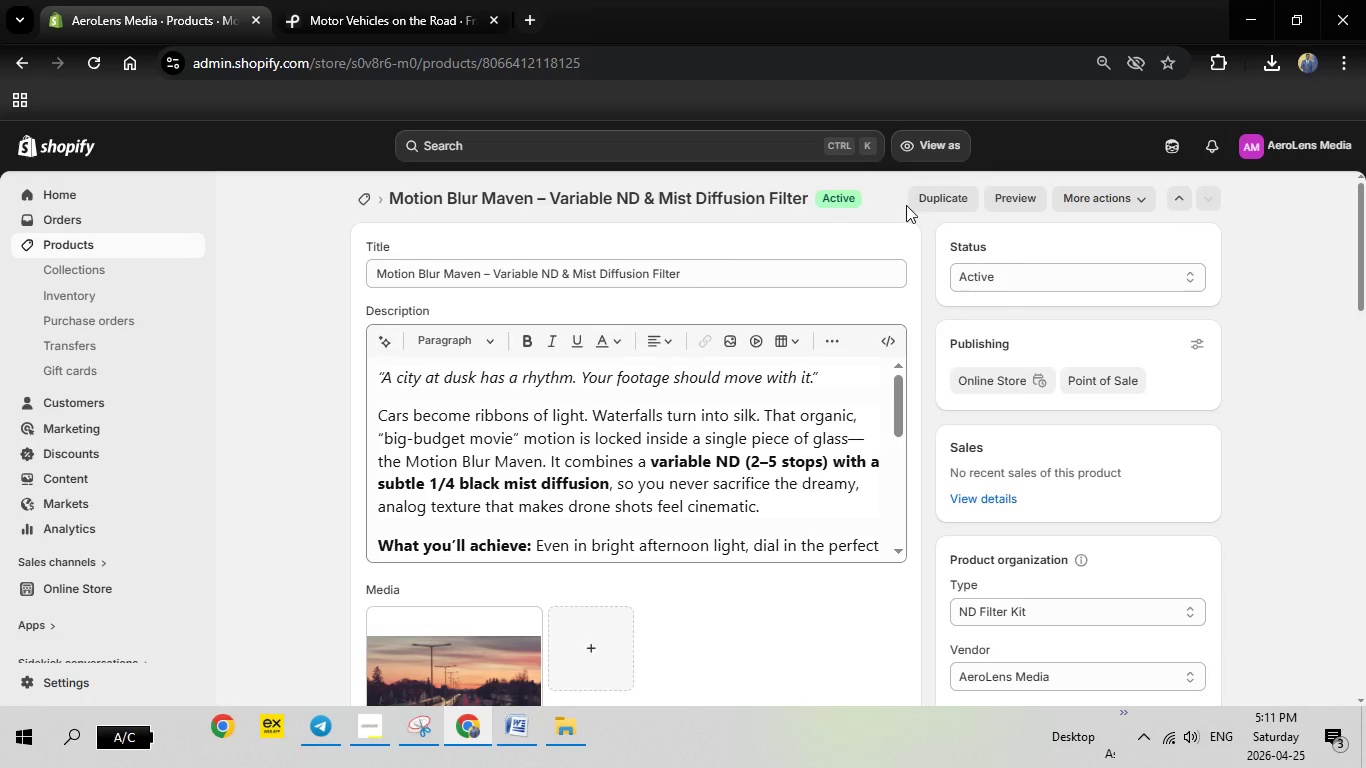 
left_click([930, 197])
 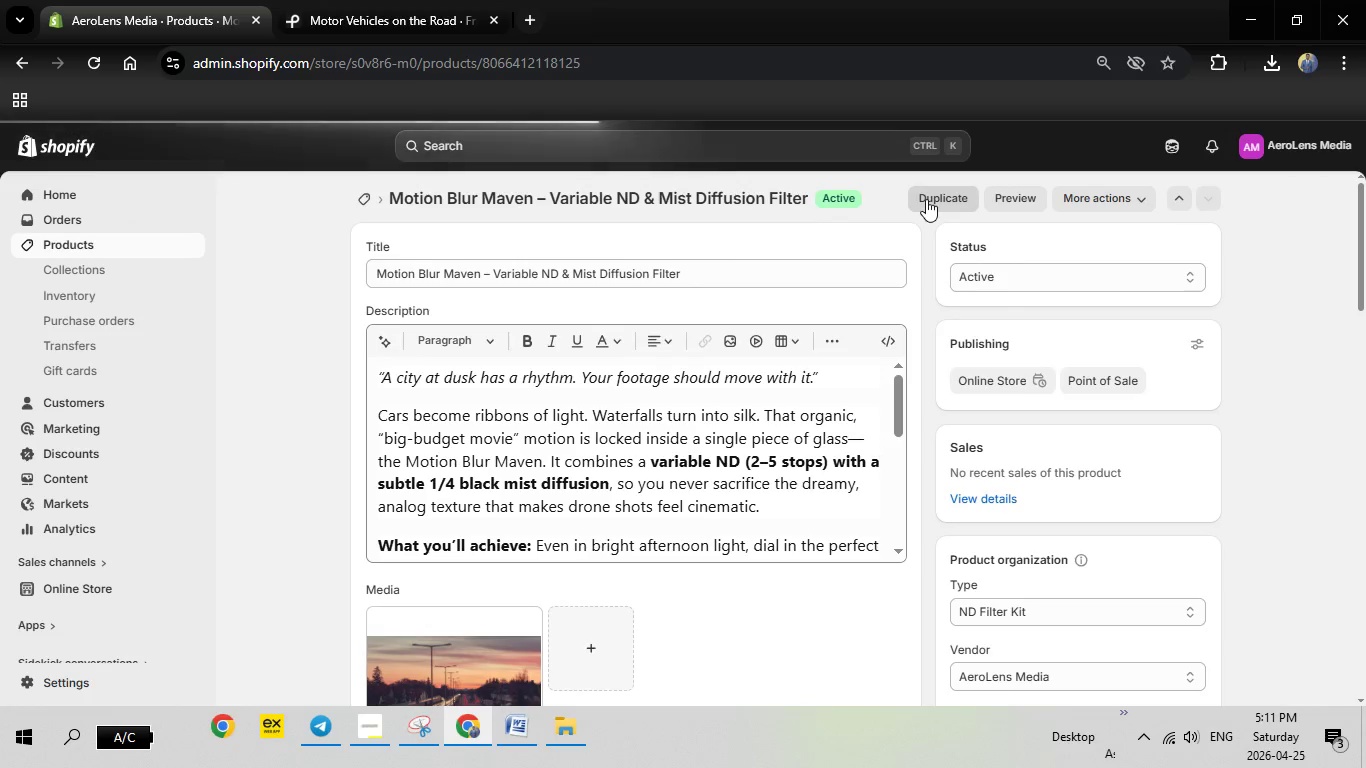 
wait(8.02)
 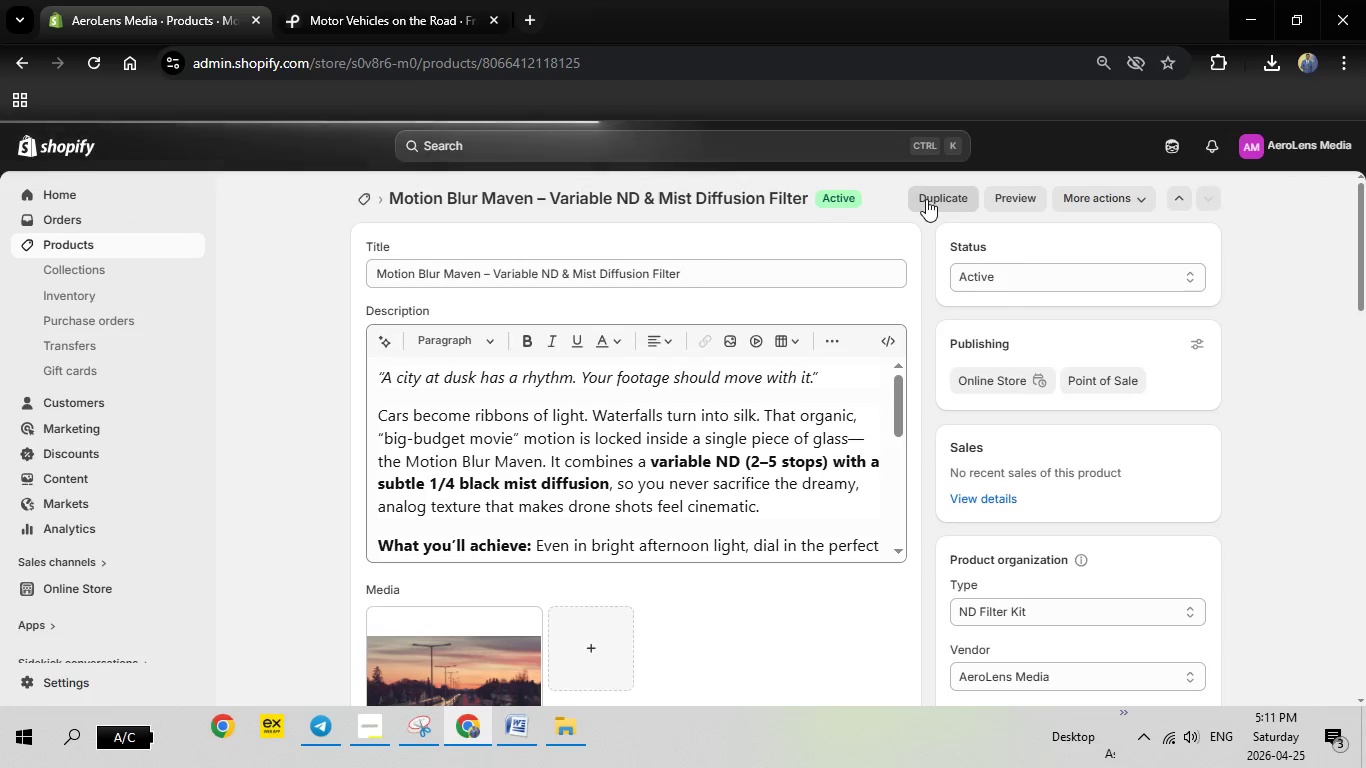 
left_click([508, 729])
 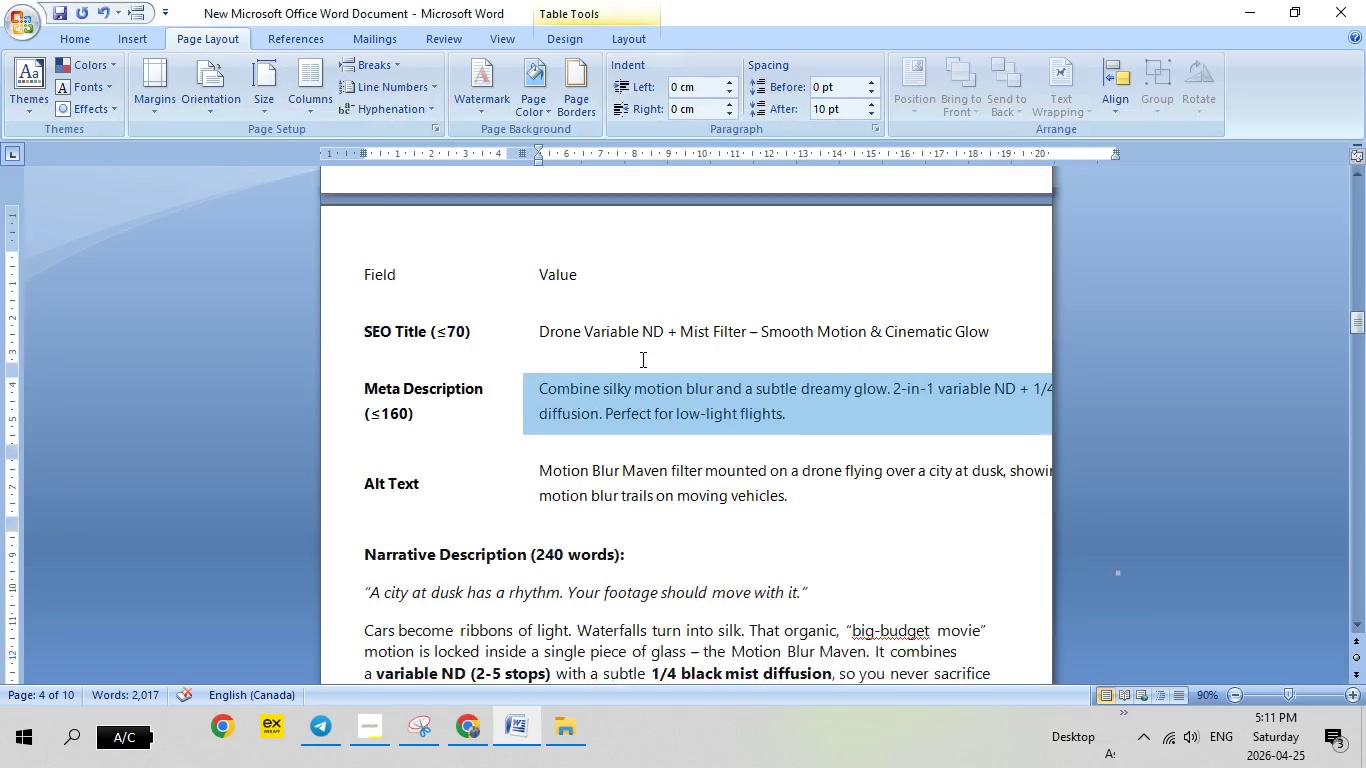 
scroll: coordinate [641, 366], scroll_direction: down, amount: 28.0
 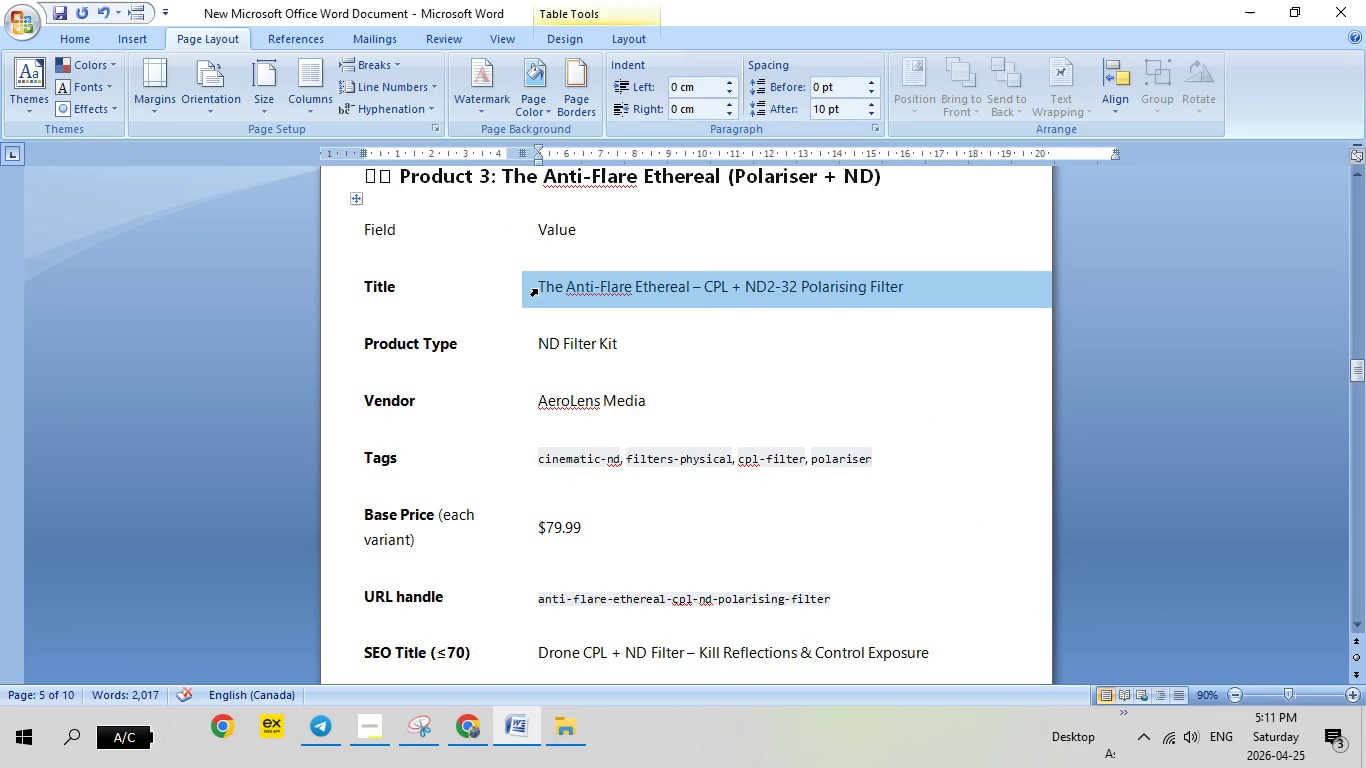 
left_click([537, 289])
 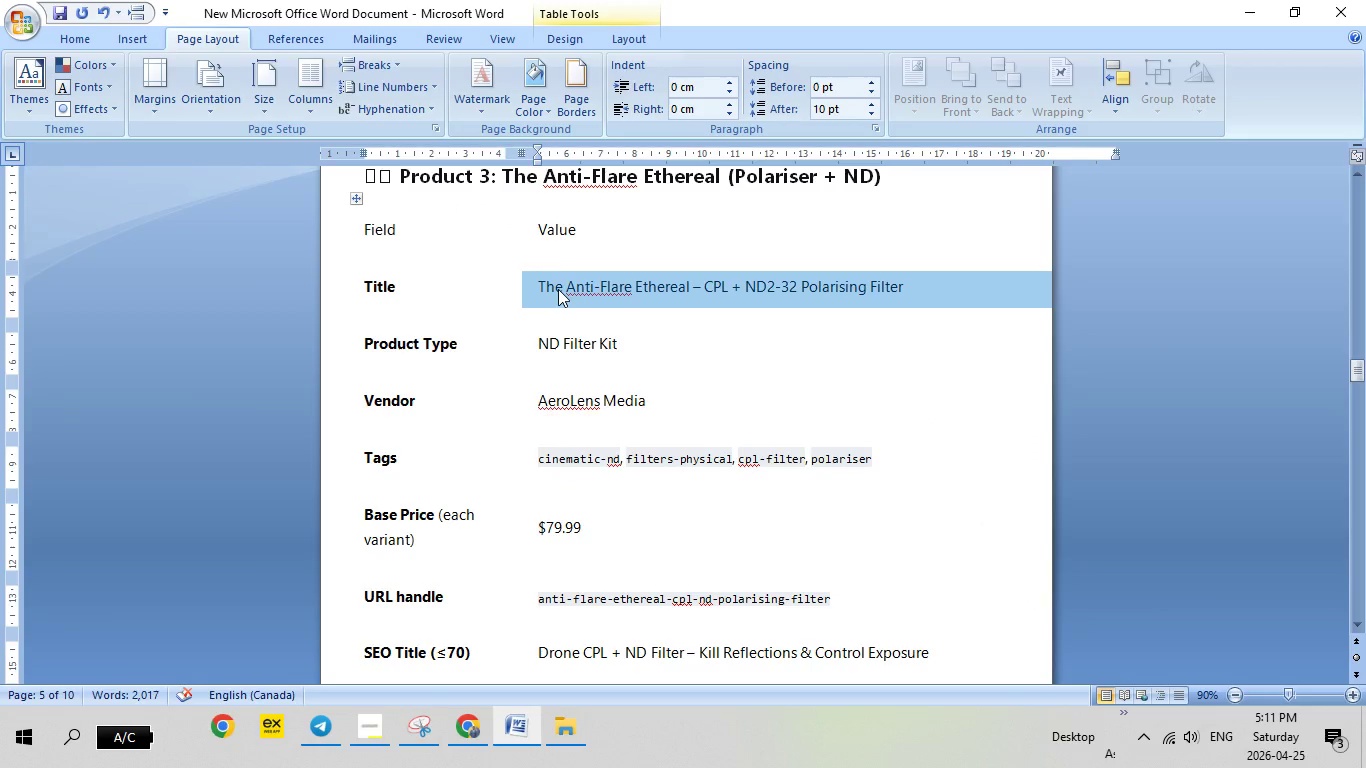 
right_click([558, 289])
 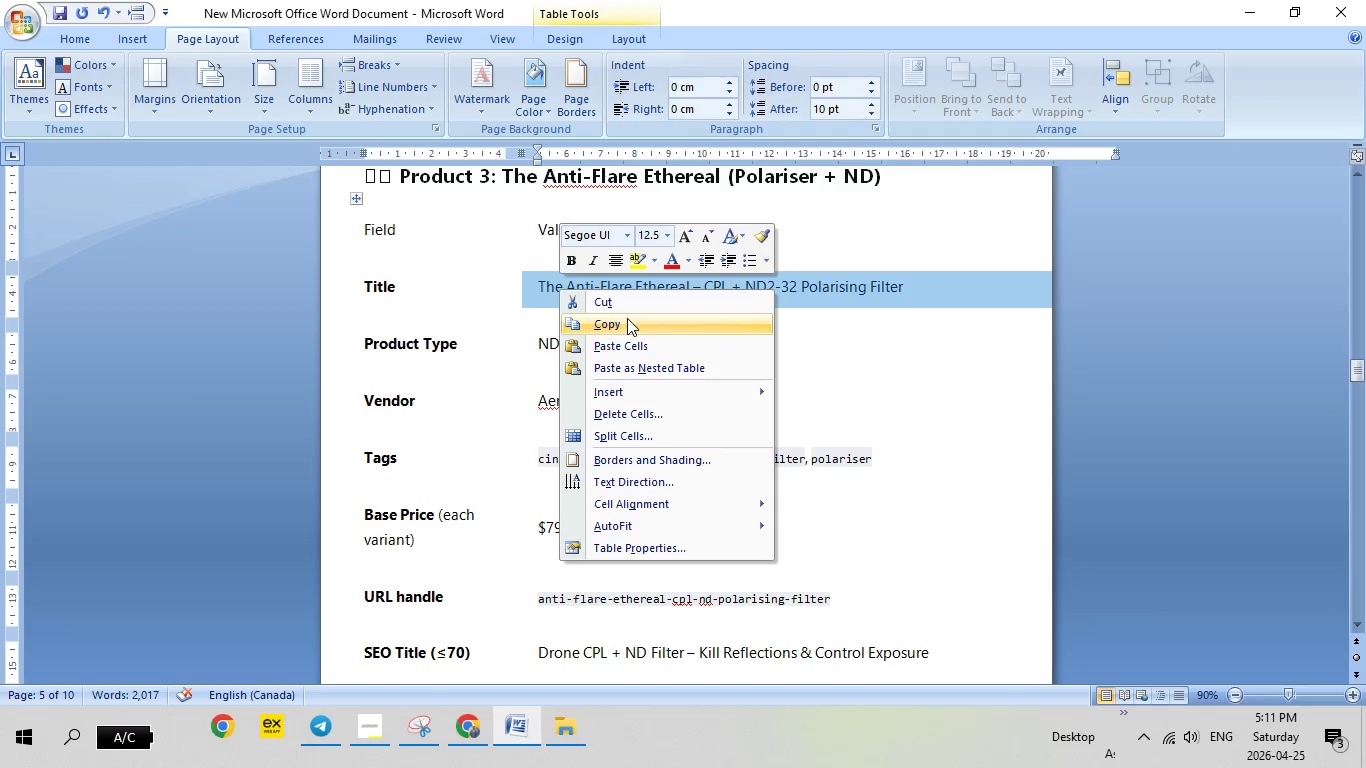 
left_click([627, 318])
 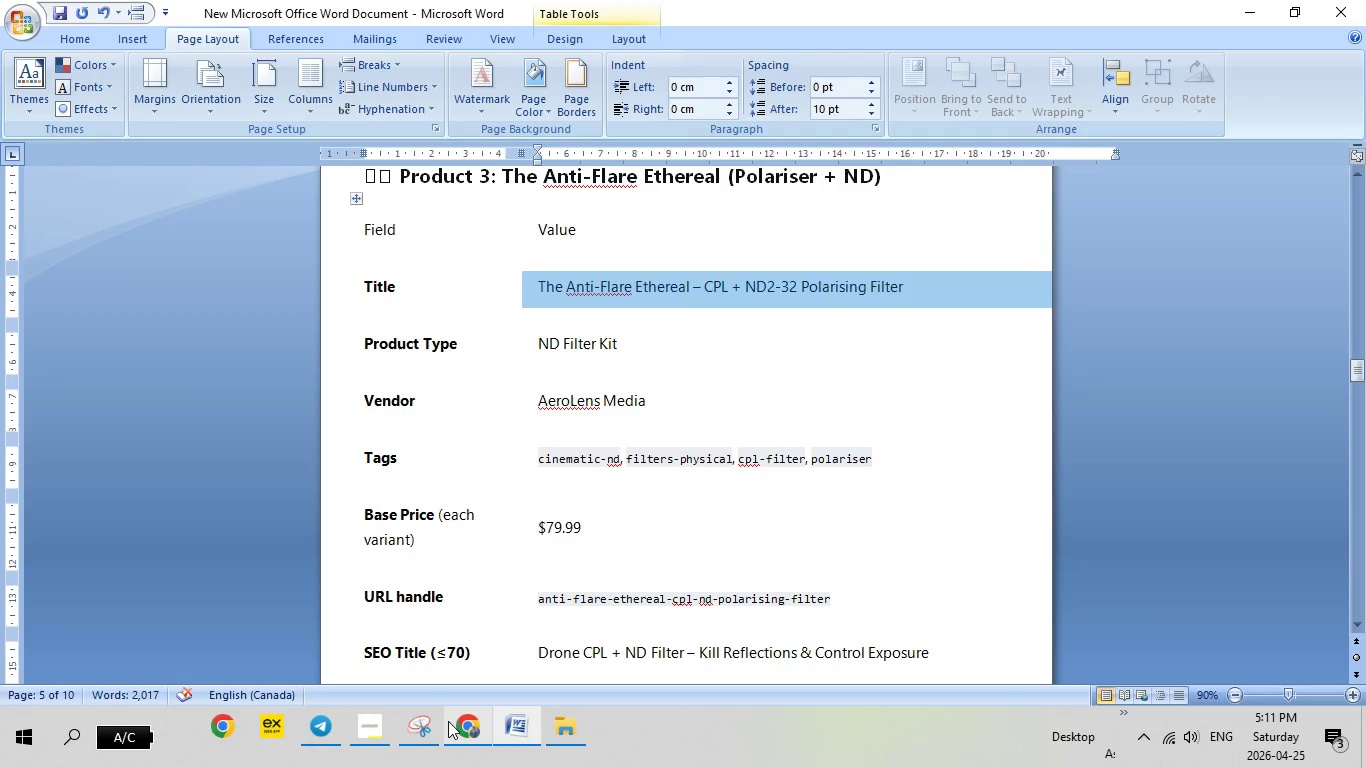 
left_click([448, 721])
 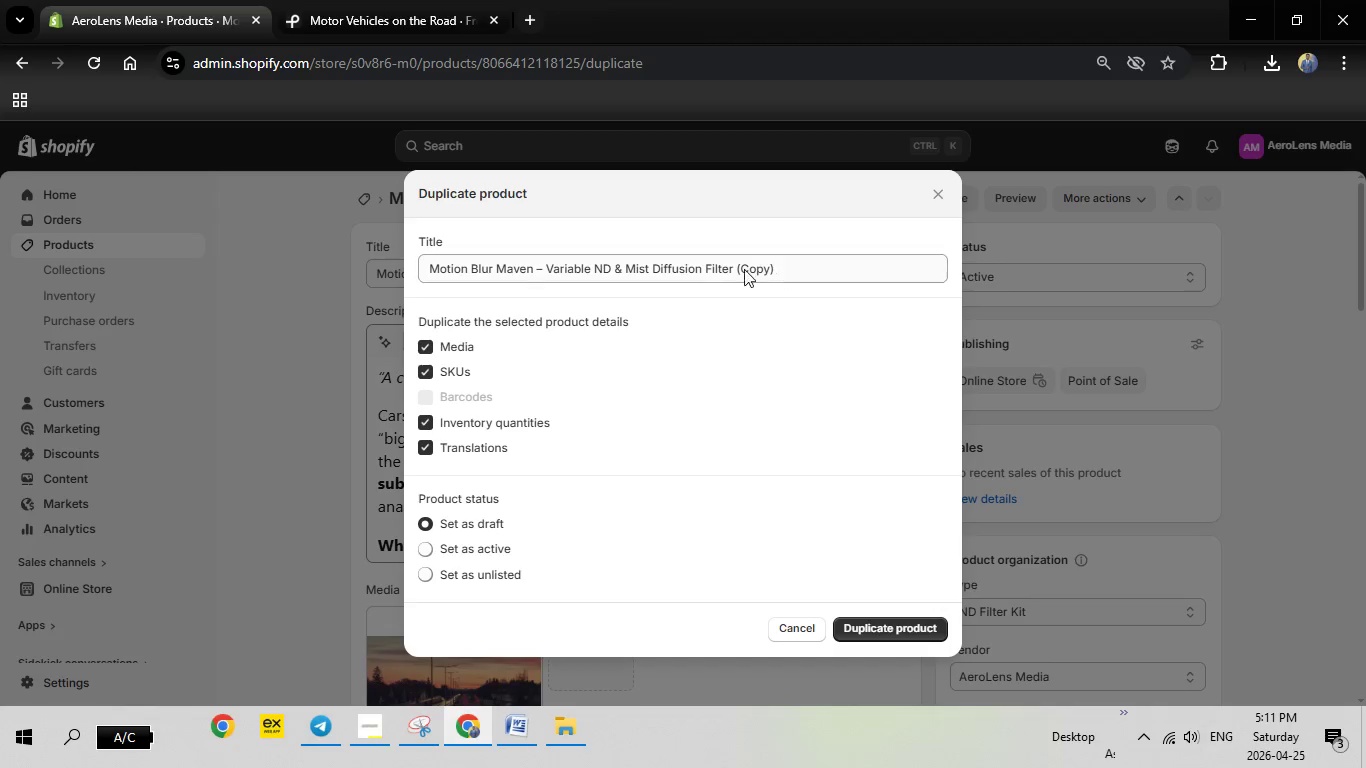 
left_click_drag(start_coordinate=[779, 266], to_coordinate=[391, 285])
 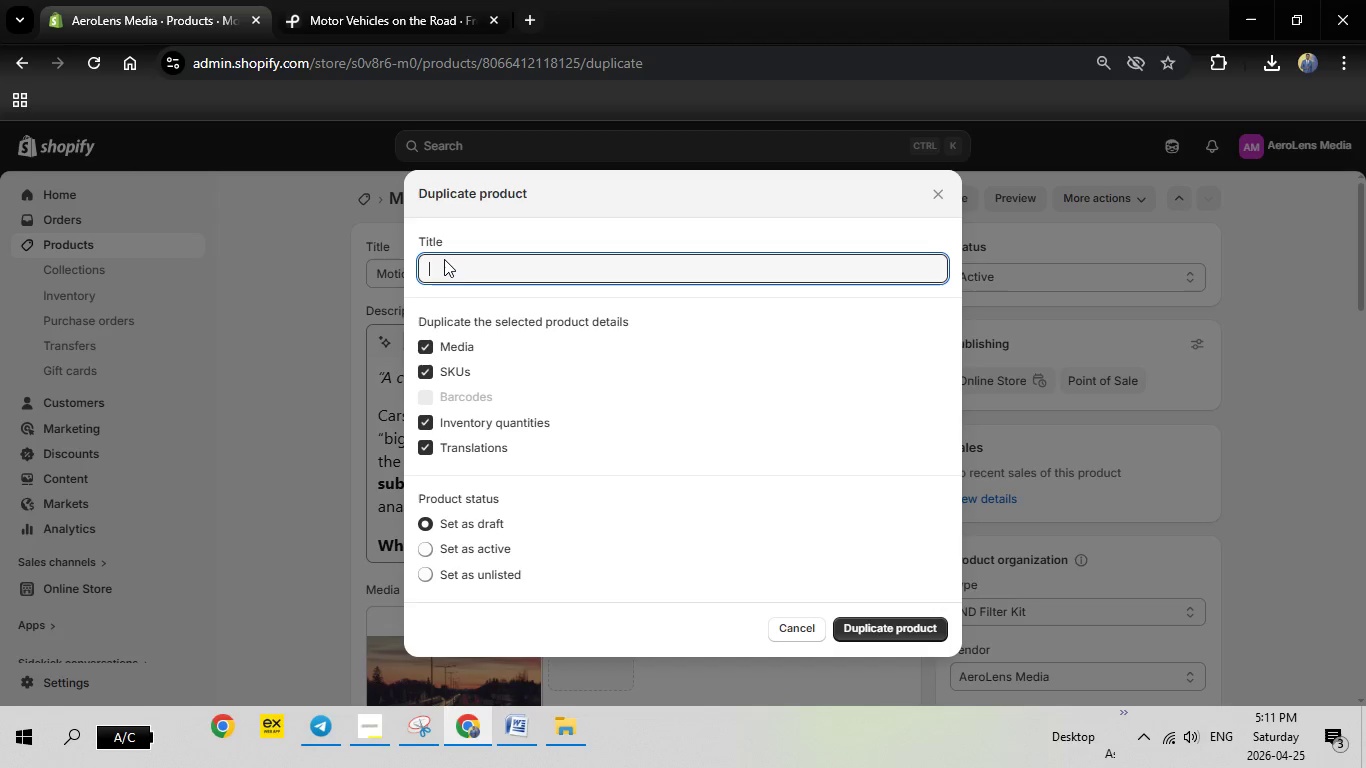 
key(Backspace)
 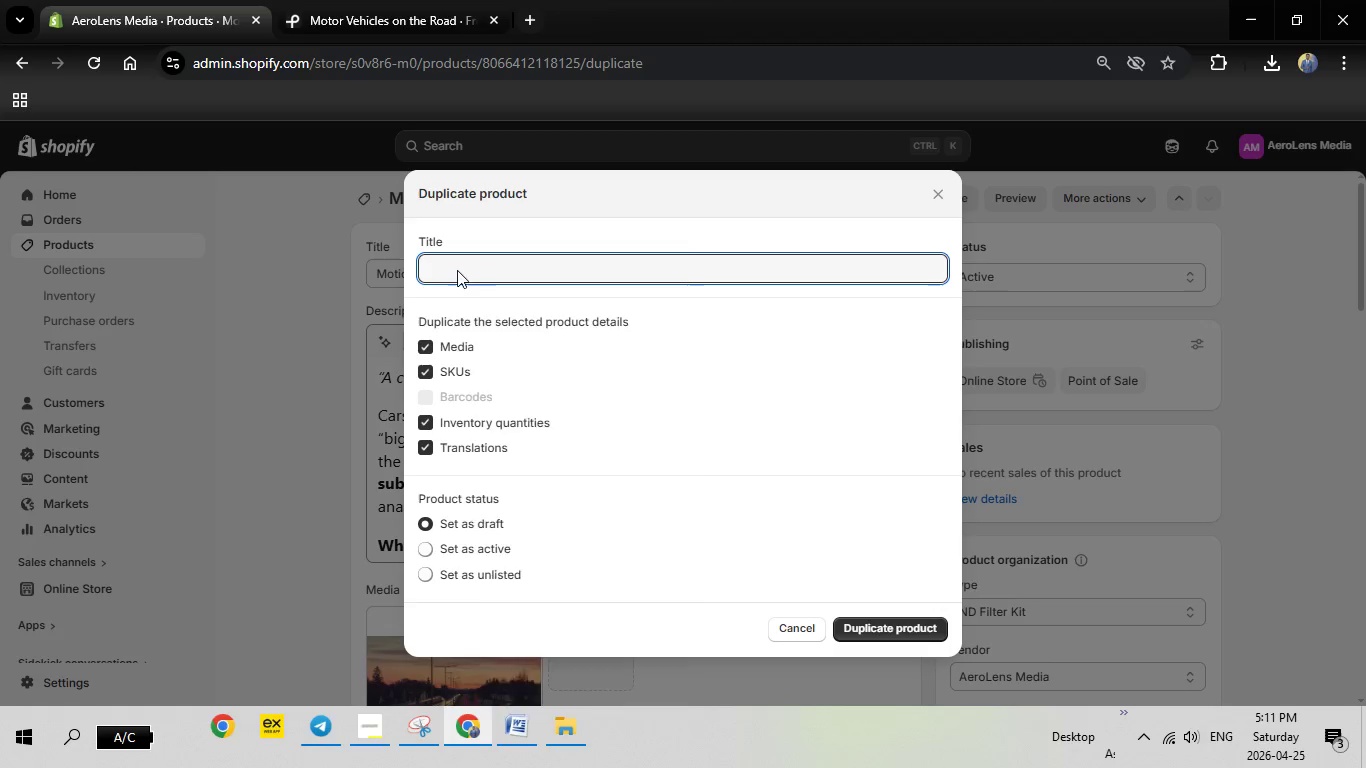 
right_click([457, 270])
 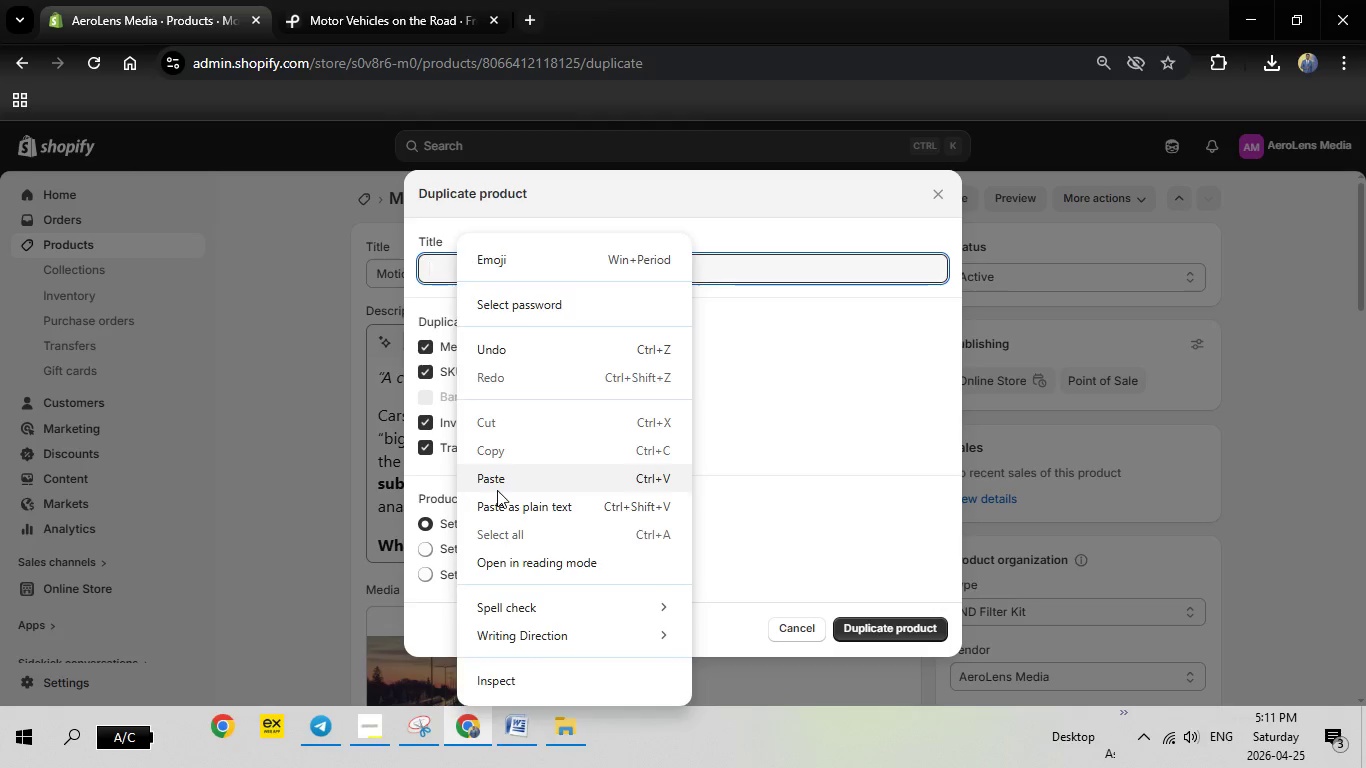 
left_click([497, 490])
 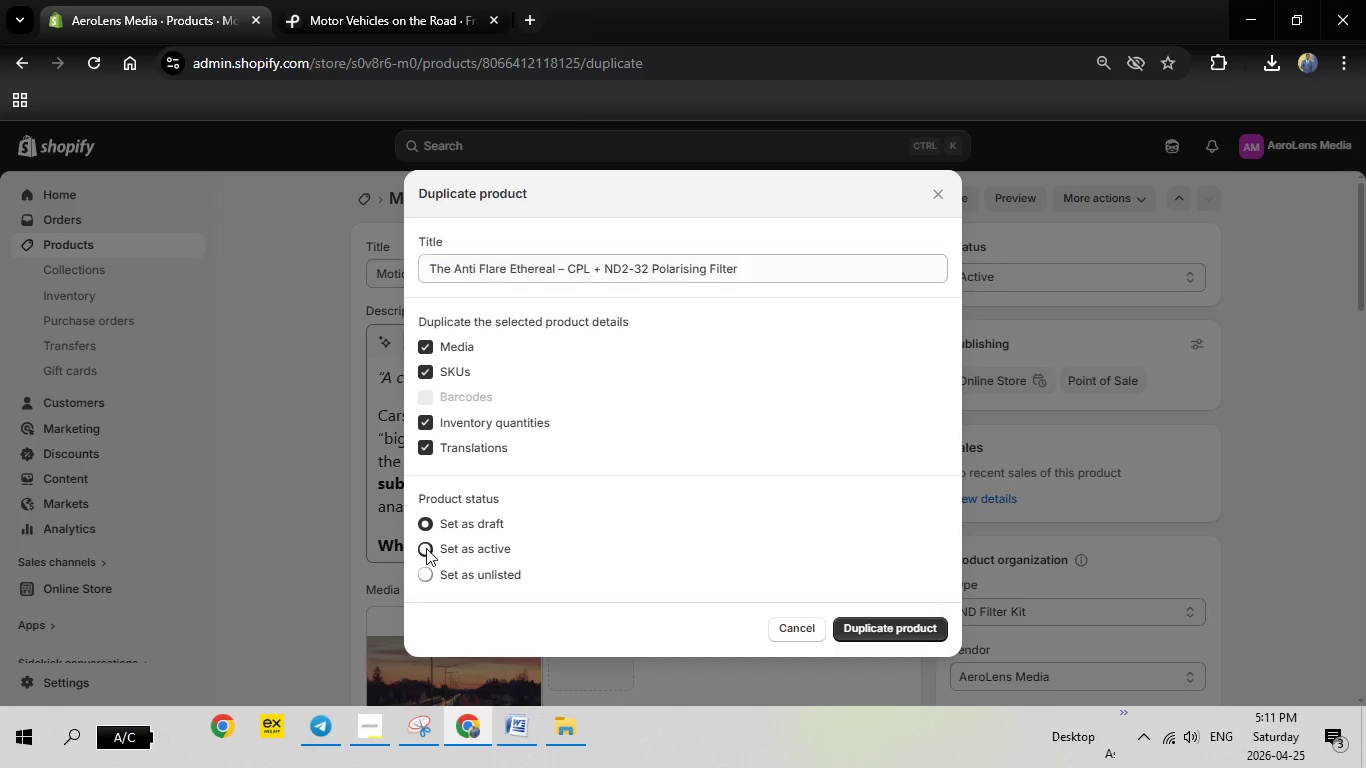 
left_click([426, 548])
 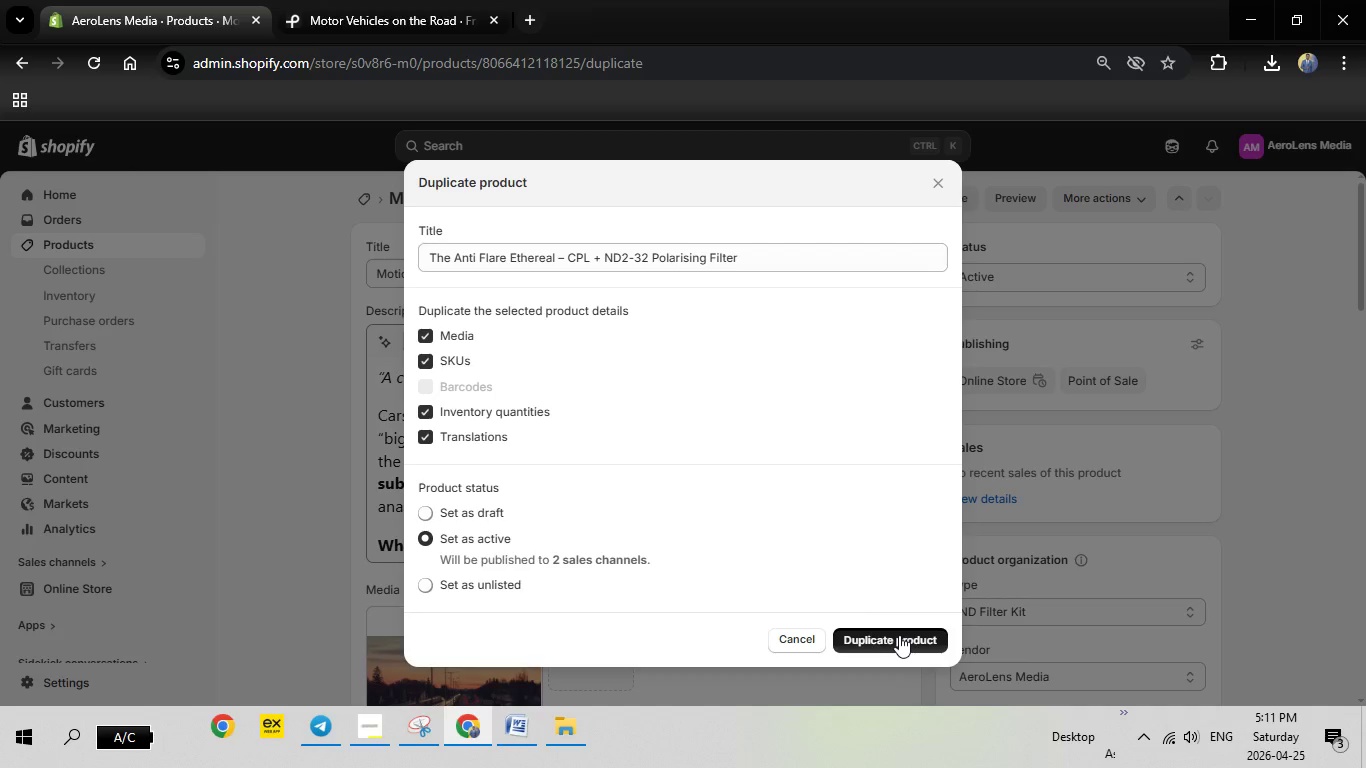 
left_click([899, 635])
 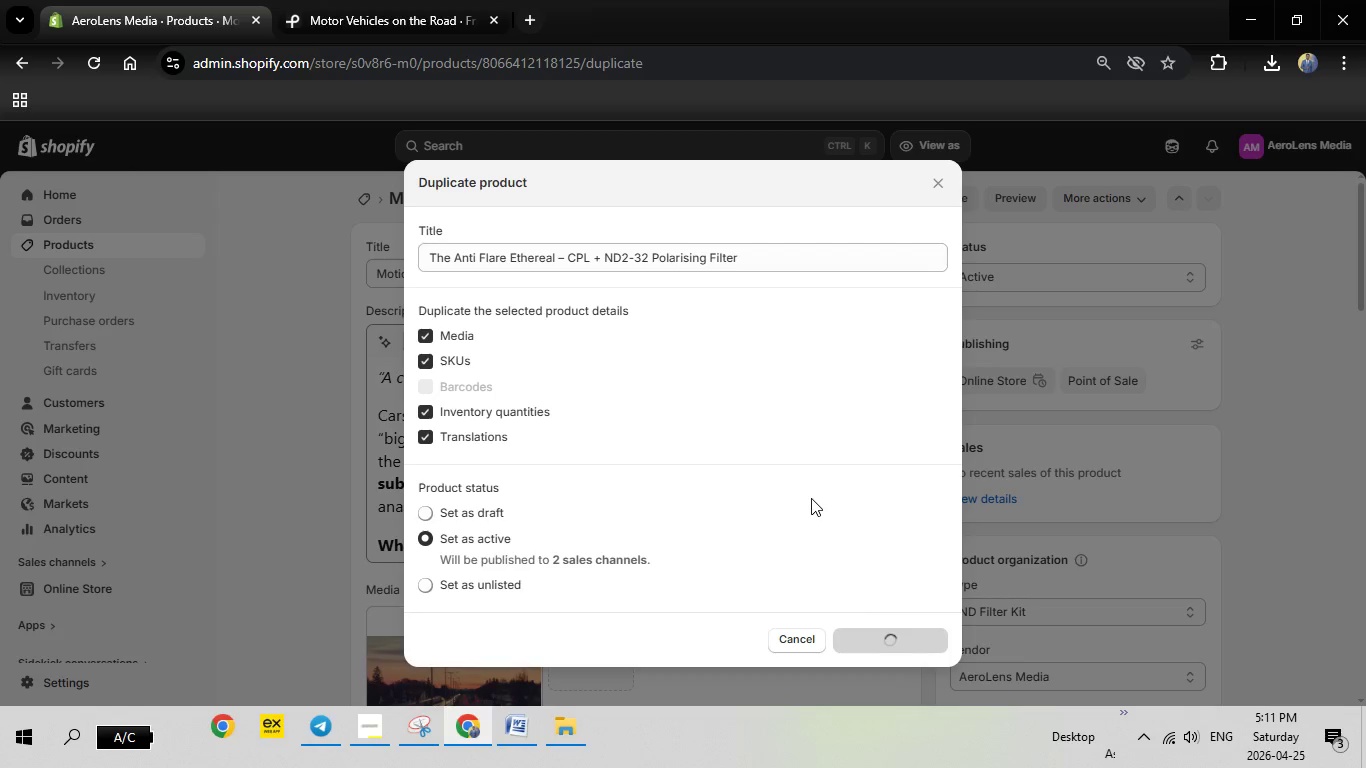 
wait(6.05)
 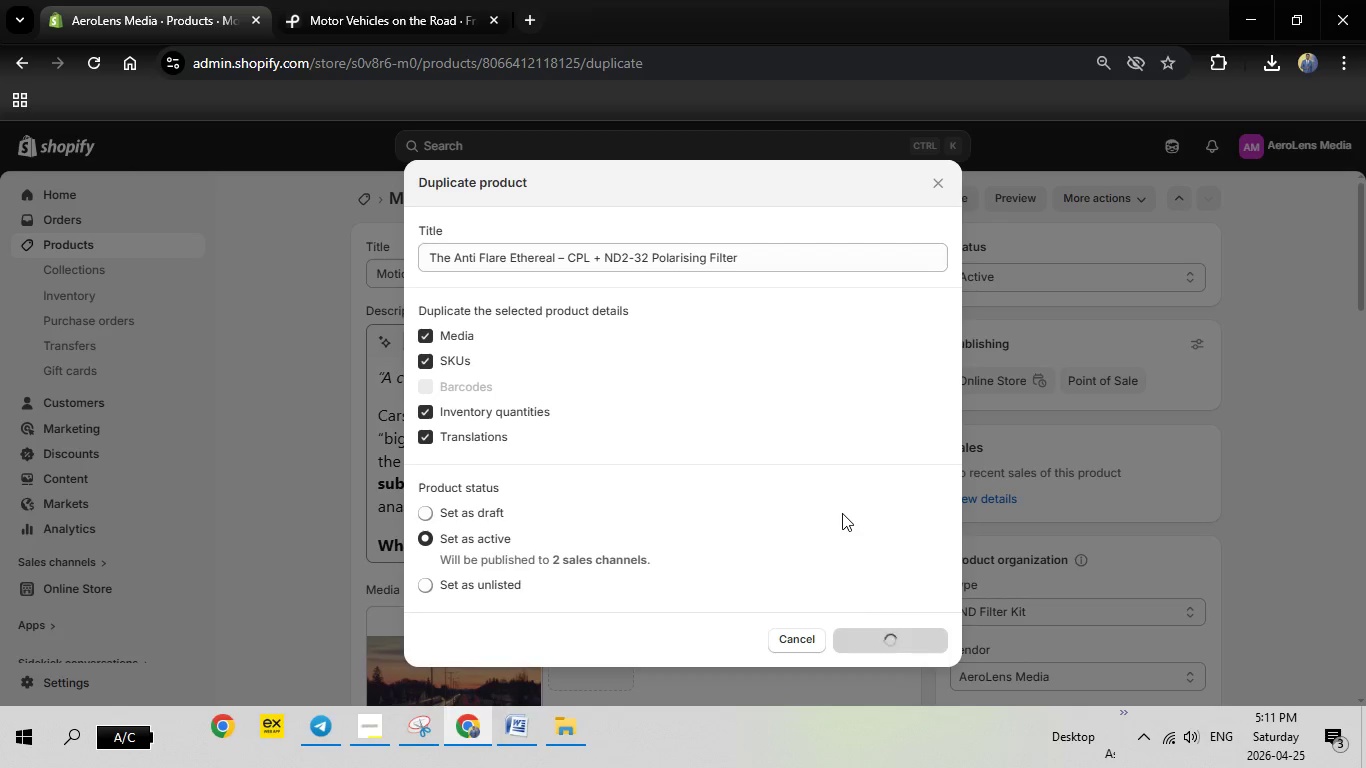 
left_click([521, 723])
 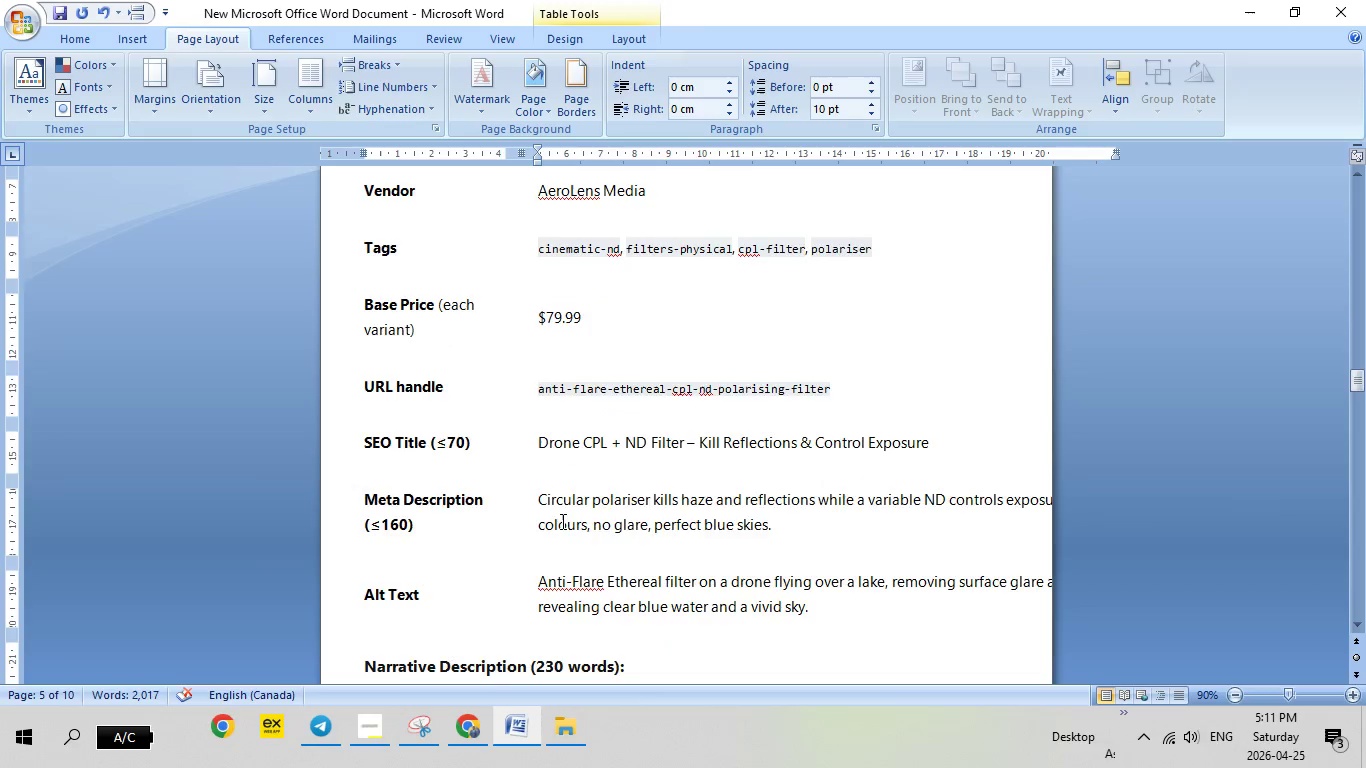 
scroll: coordinate [561, 521], scroll_direction: down, amount: 12.0
 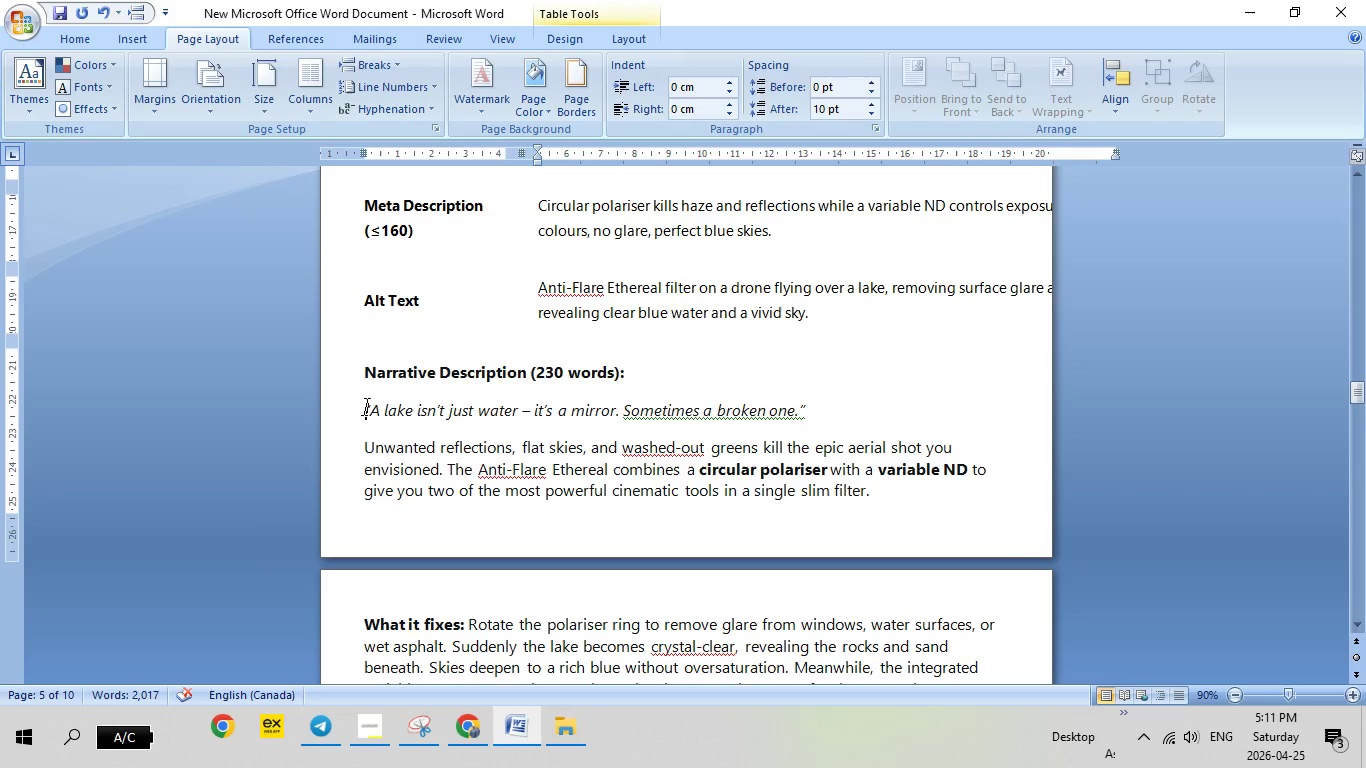 
left_click_drag(start_coordinate=[366, 406], to_coordinate=[949, 574])
 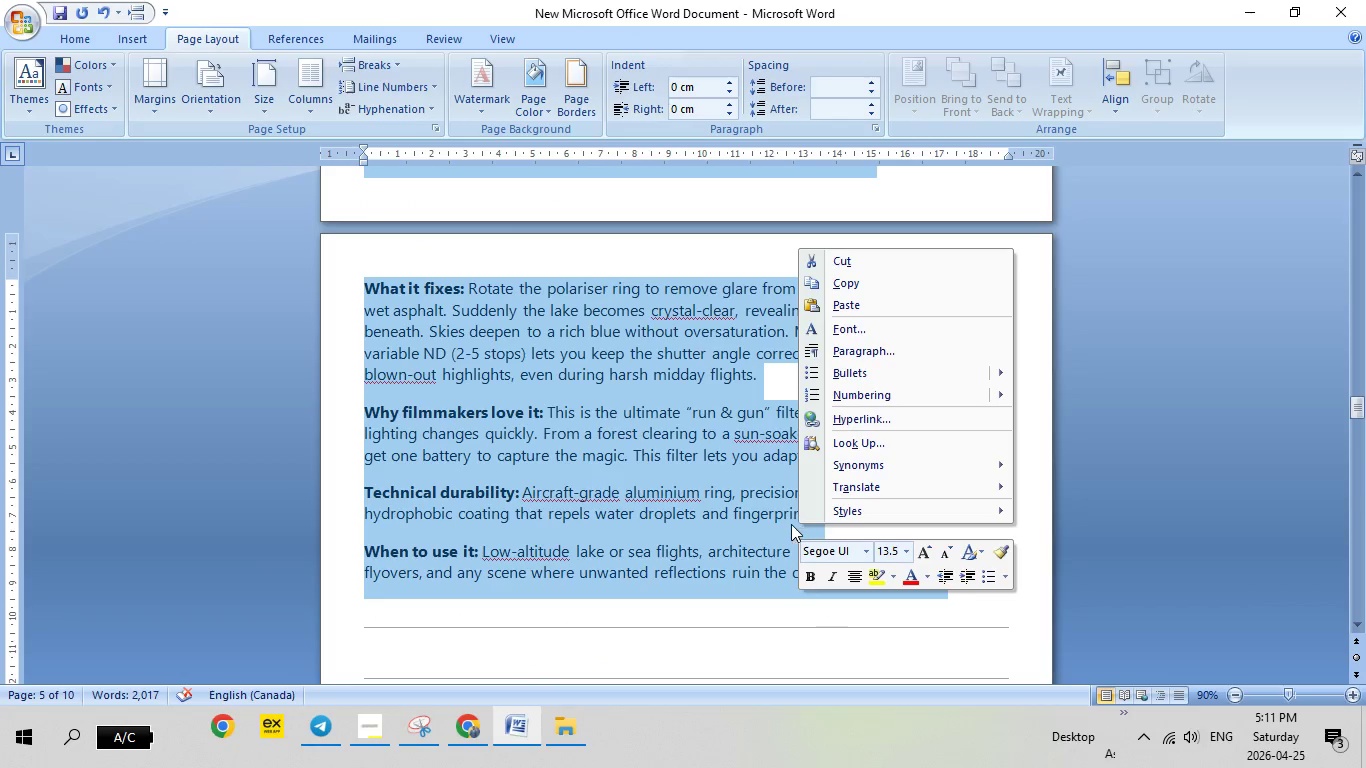 
scroll: coordinate [614, 551], scroll_direction: down, amount: 8.0
 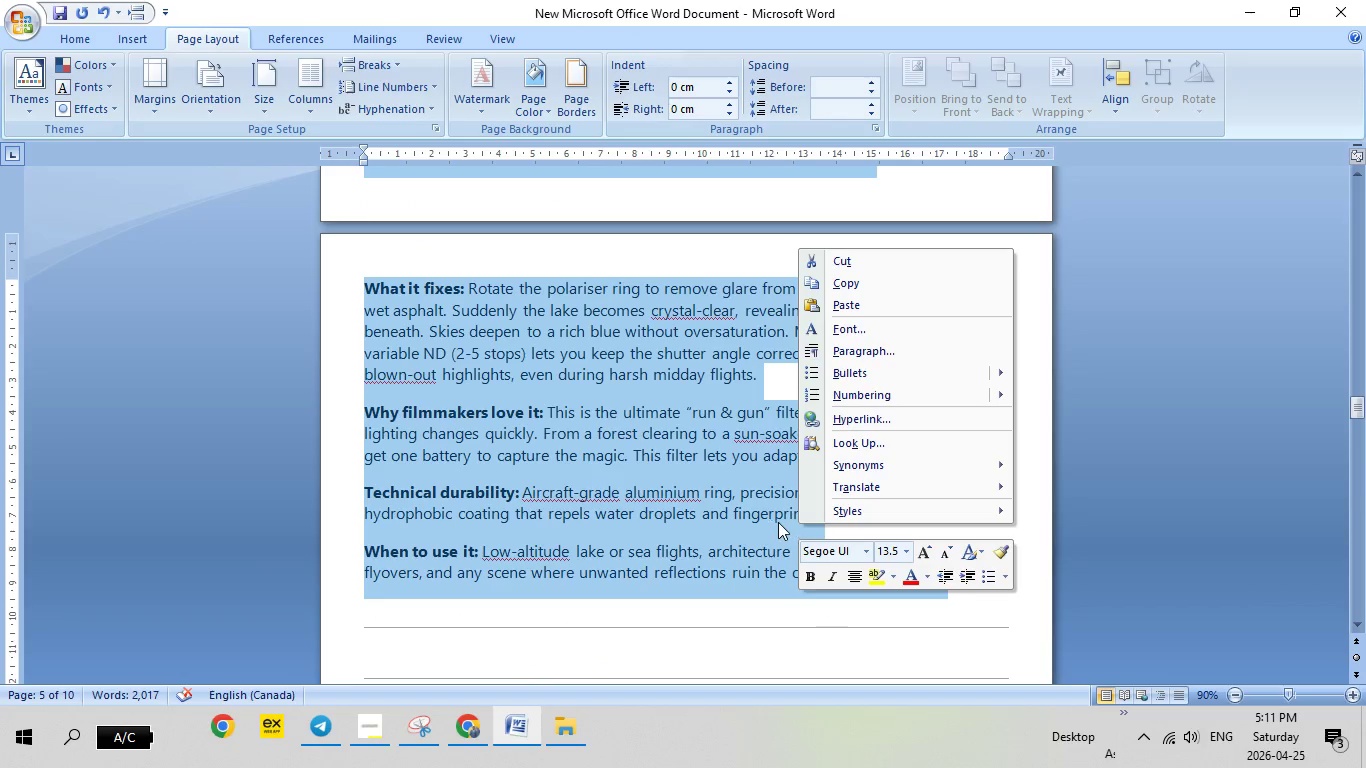 
right_click([764, 504])
 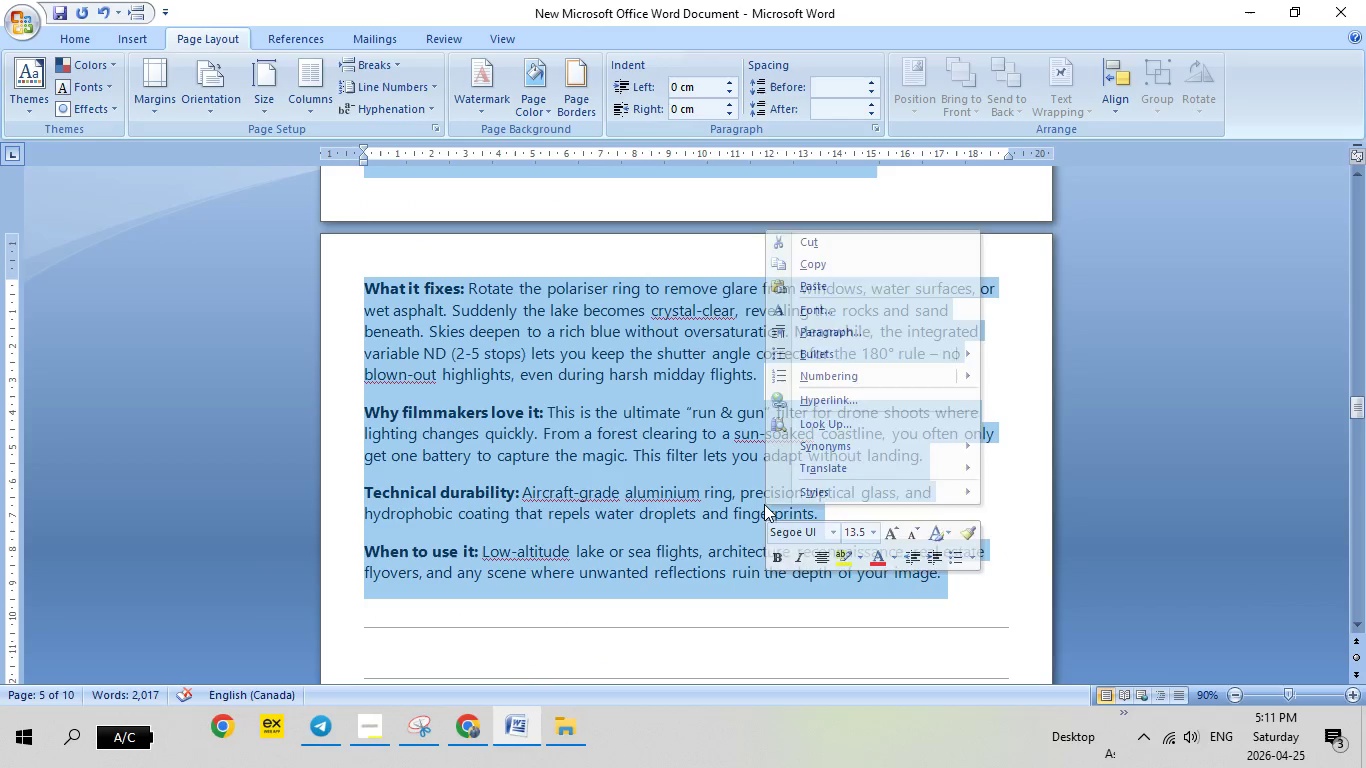 
right_click([764, 504])
 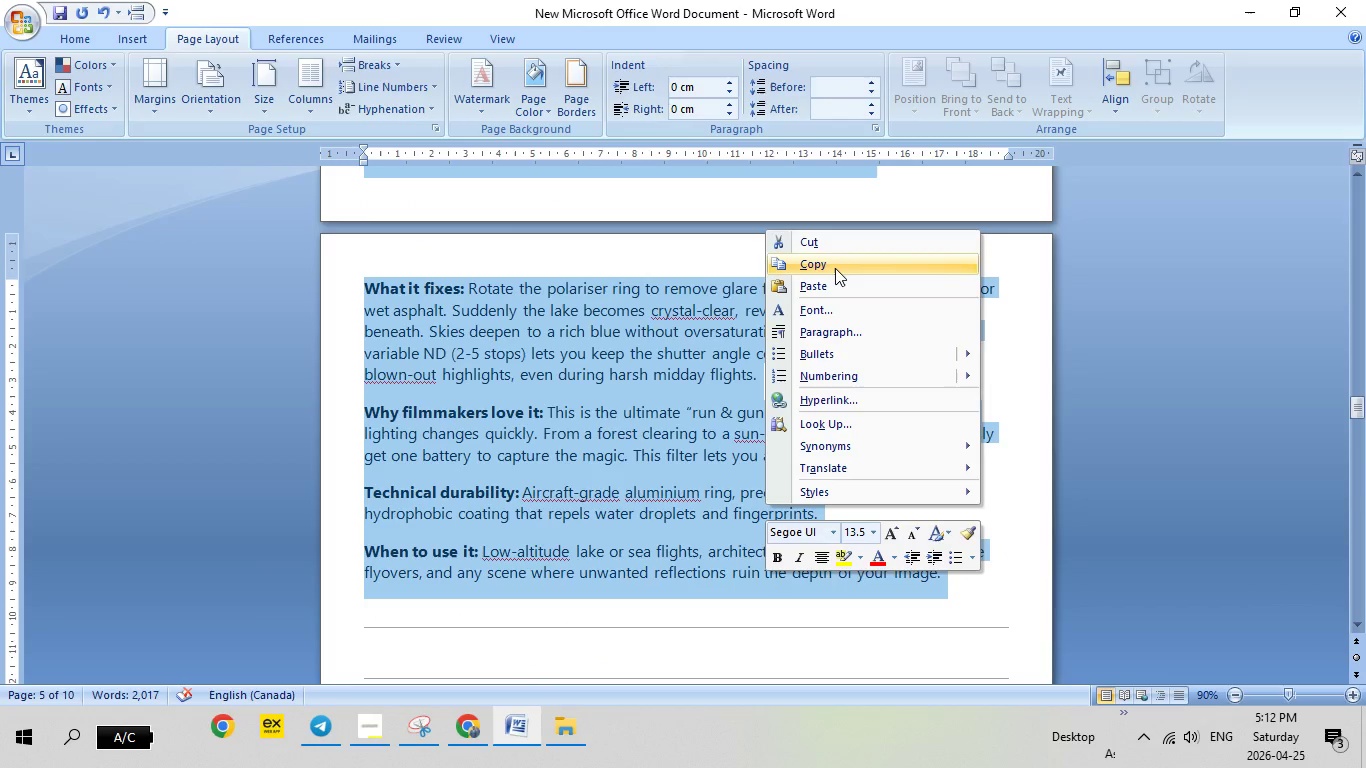 
left_click([835, 268])
 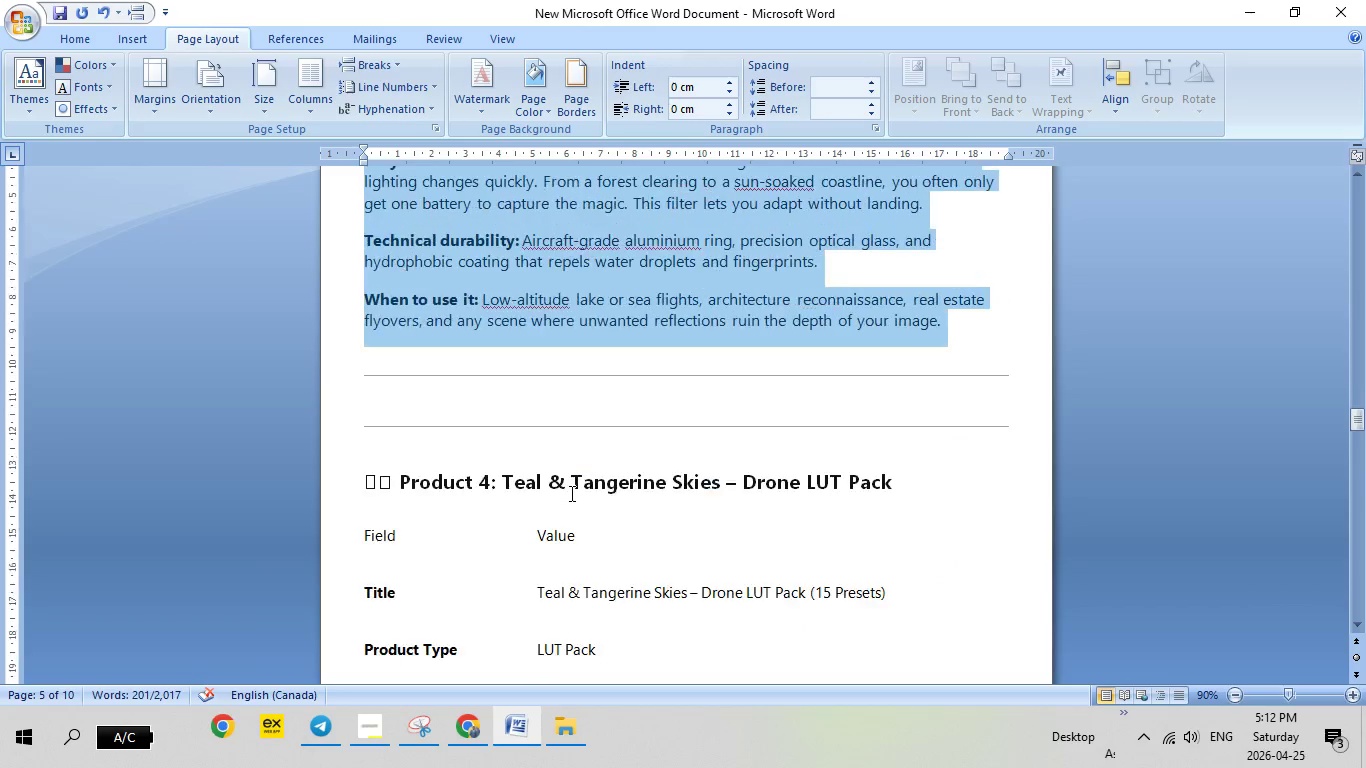 
scroll: coordinate [570, 493], scroll_direction: down, amount: 6.0
 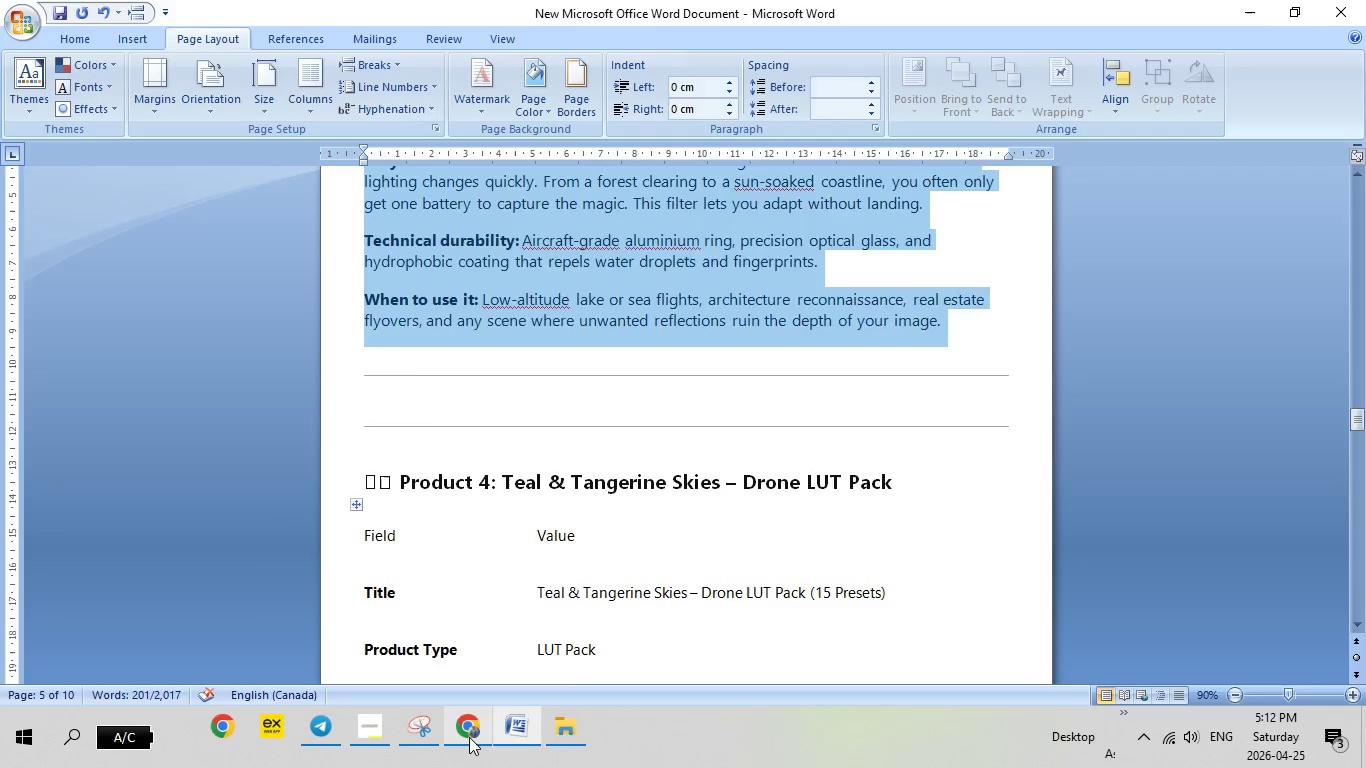 
left_click([469, 737])
 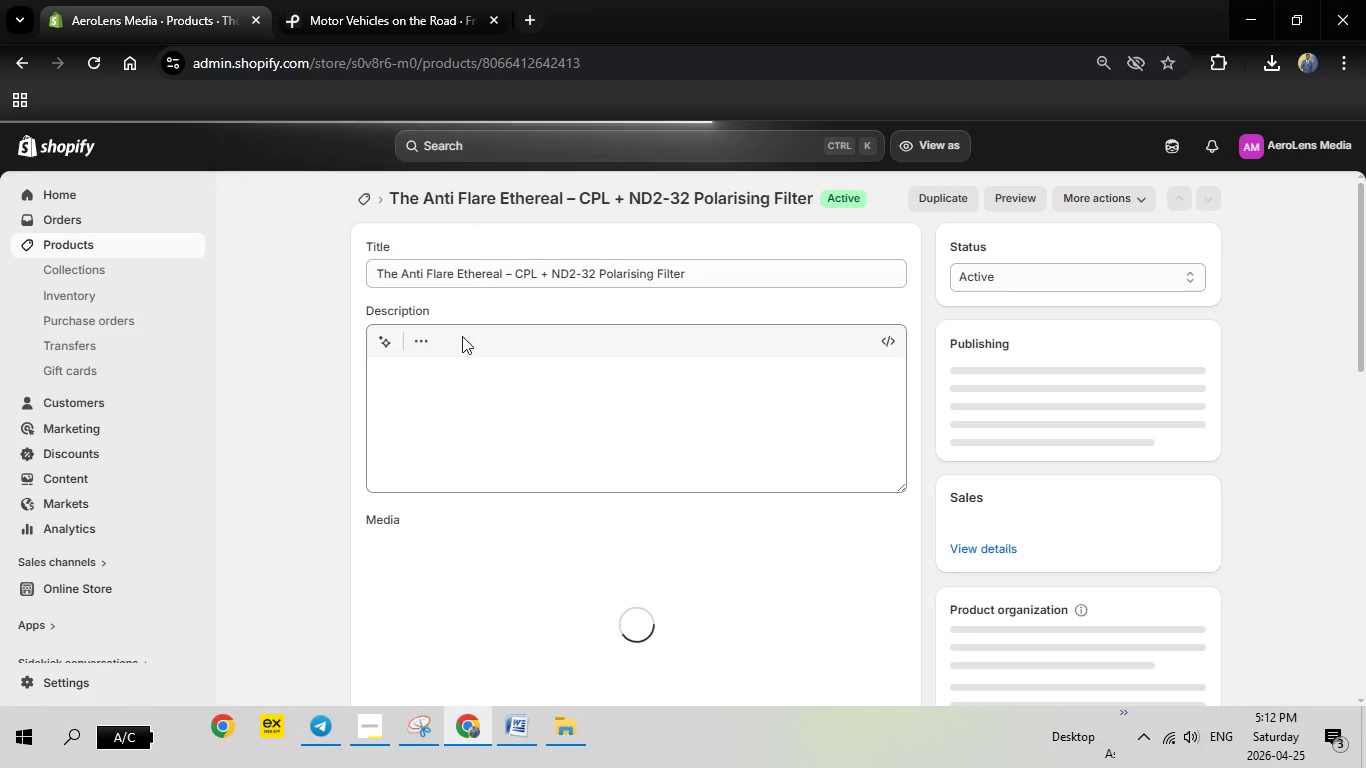 
wait(7.27)
 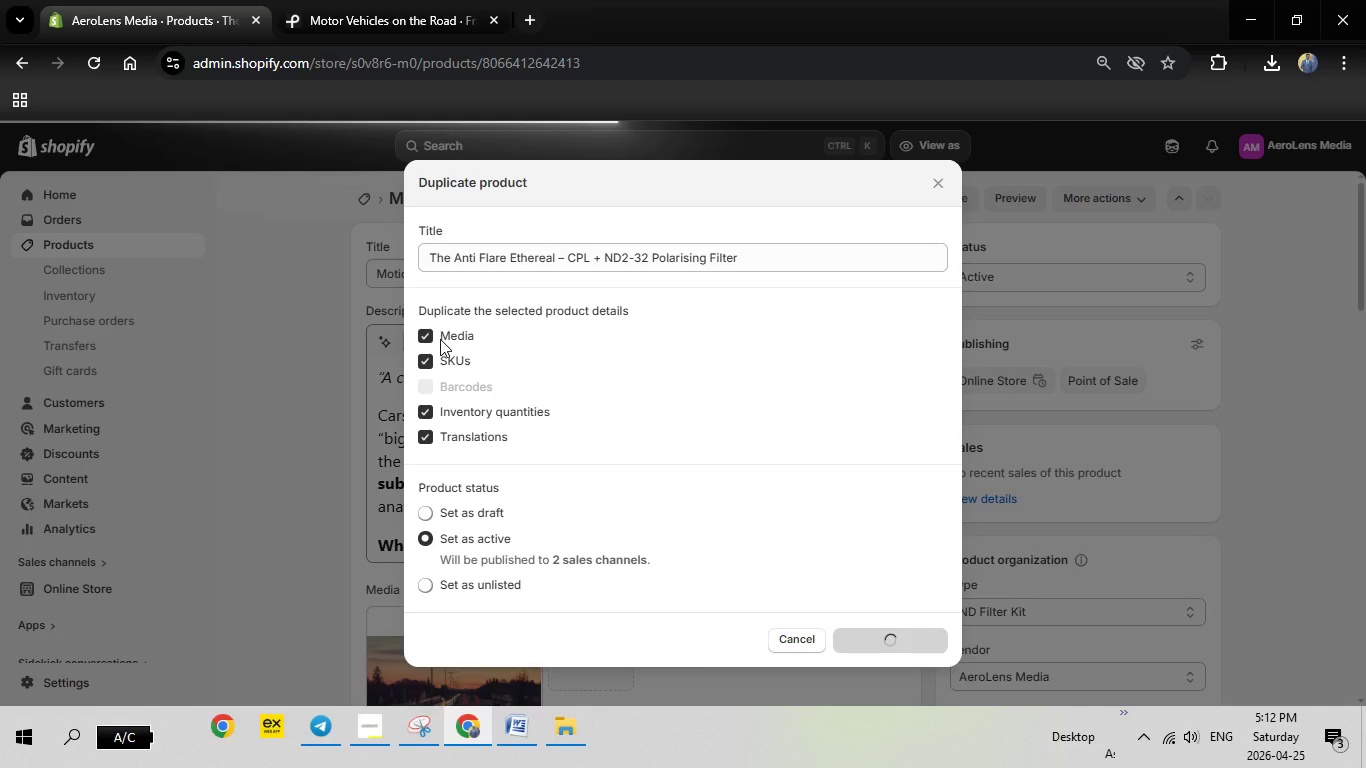 
mouse_move([519, 379])
 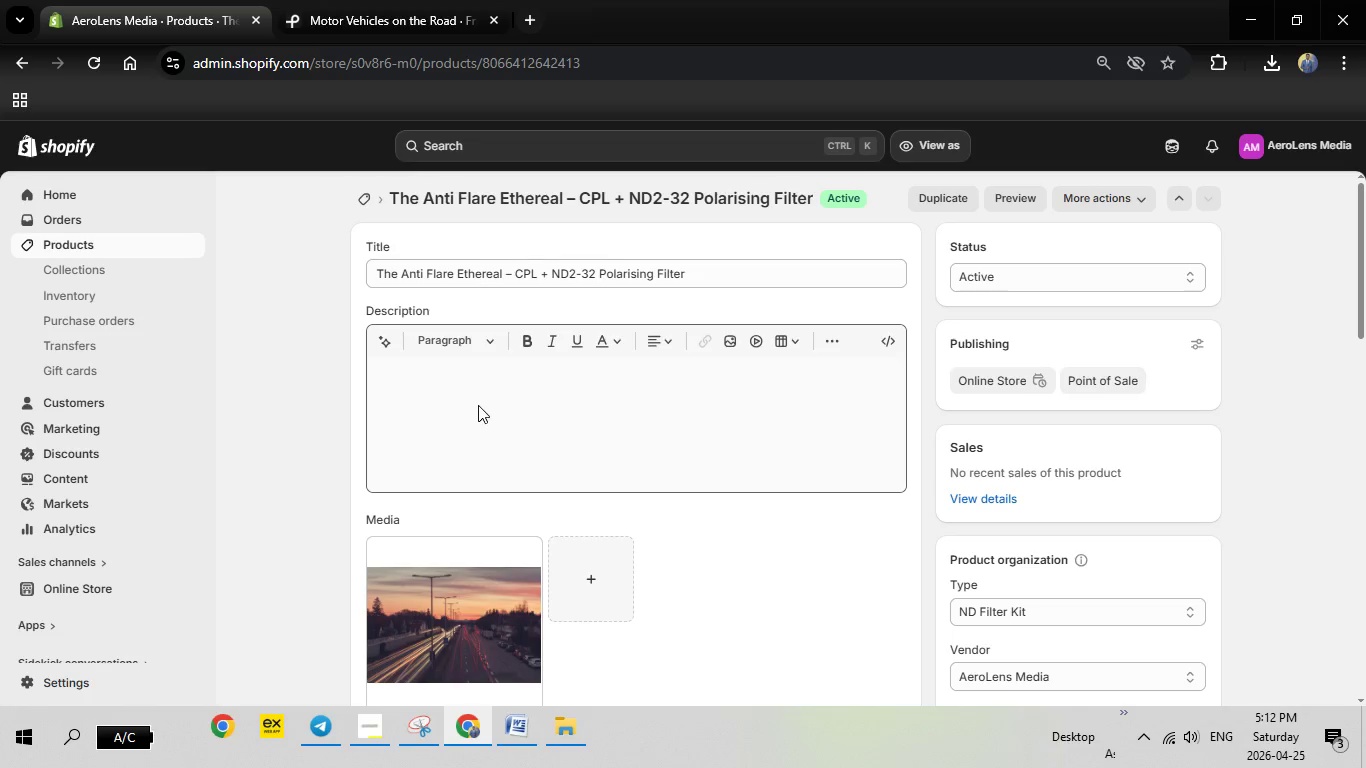 
wait(10.74)
 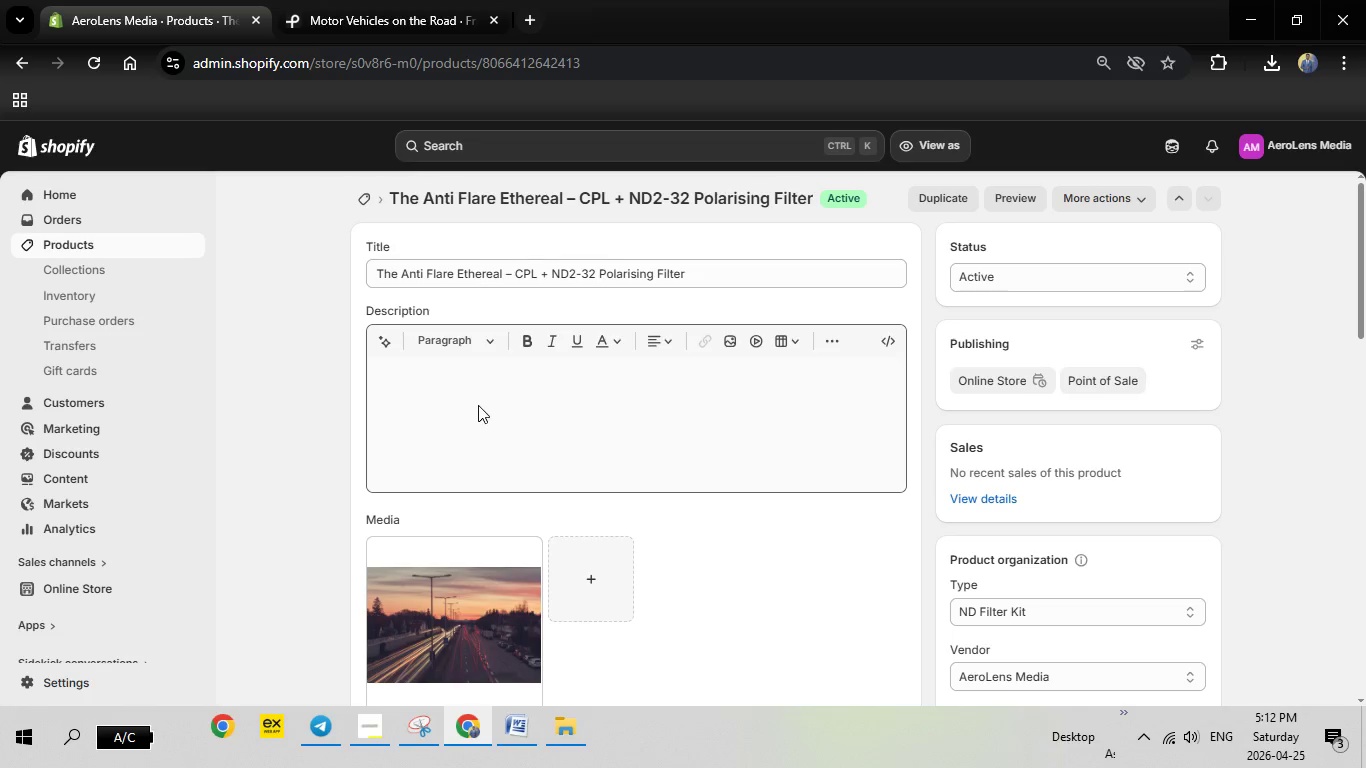 
left_click_drag(start_coordinate=[378, 377], to_coordinate=[712, 544])
 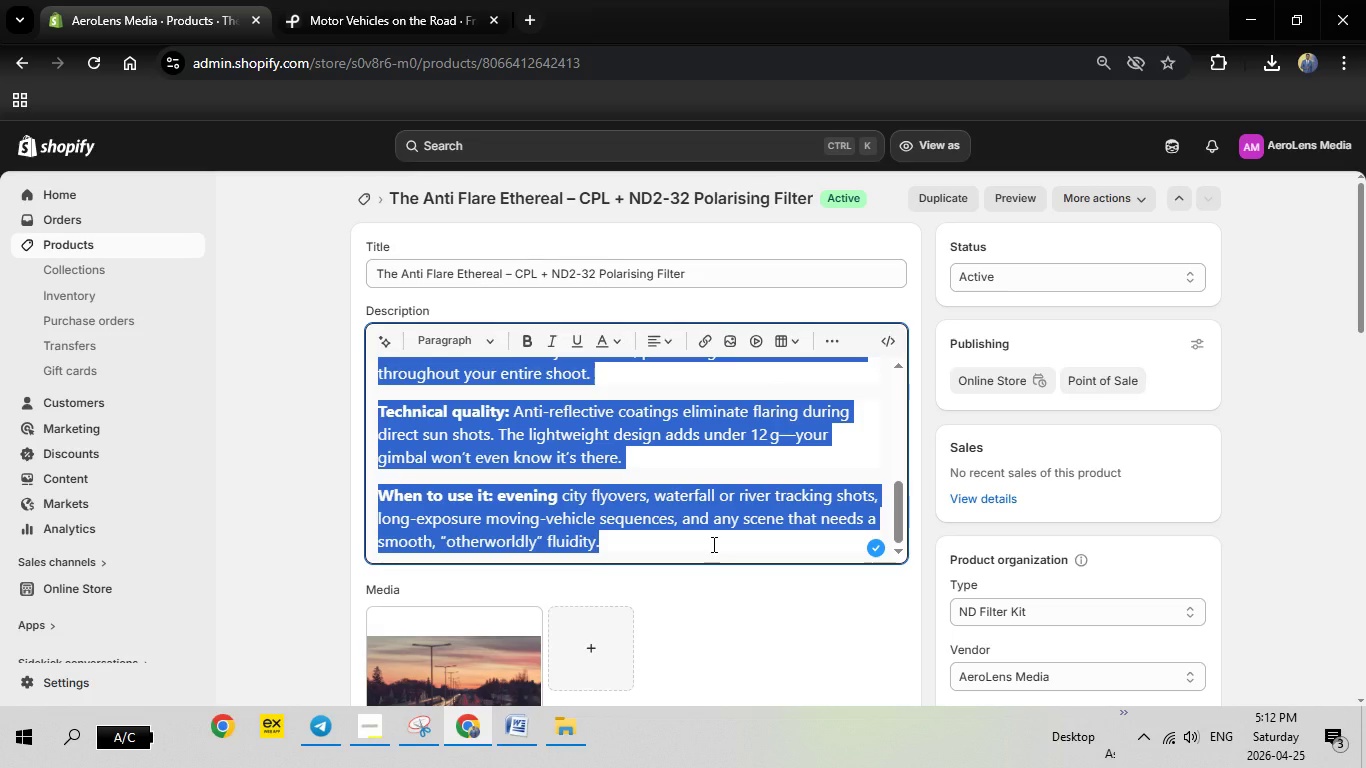 
scroll: coordinate [633, 480], scroll_direction: down, amount: 5.0
 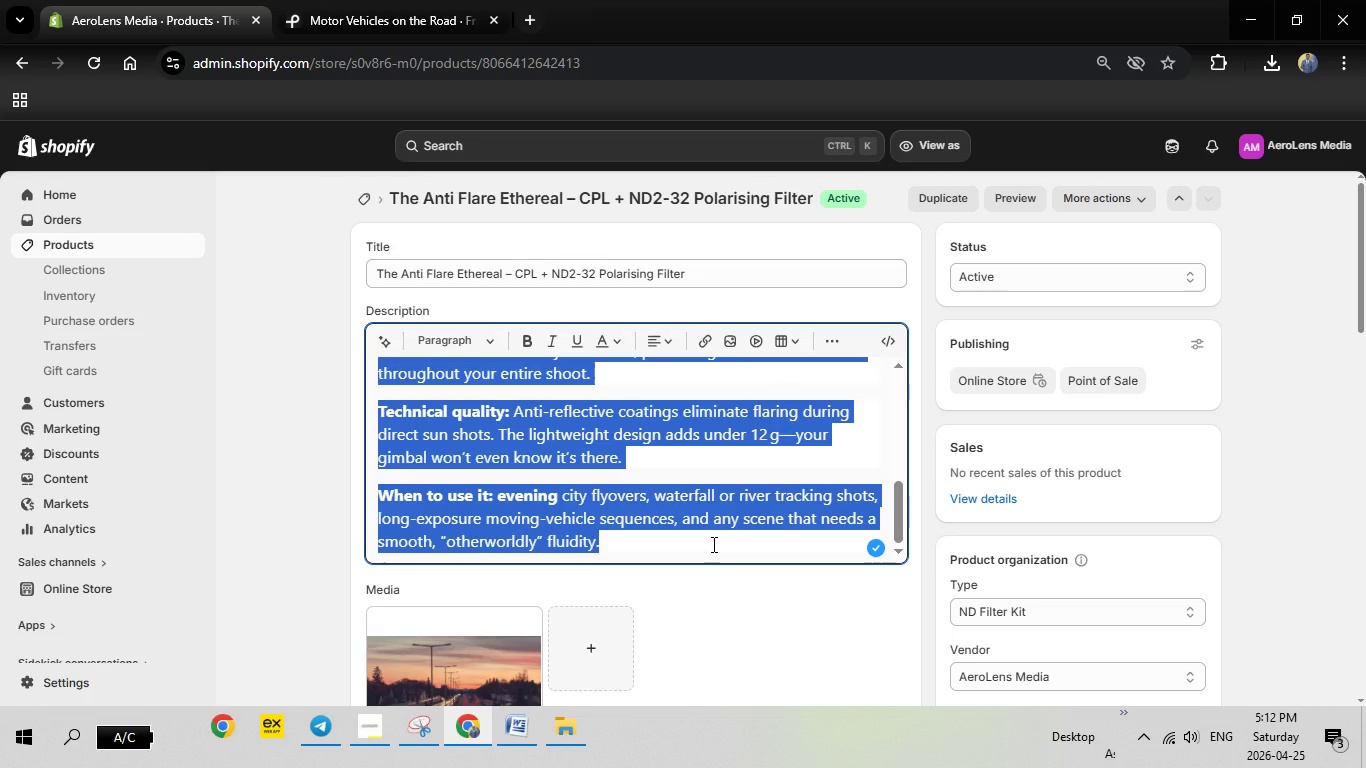 
key(Backspace)
 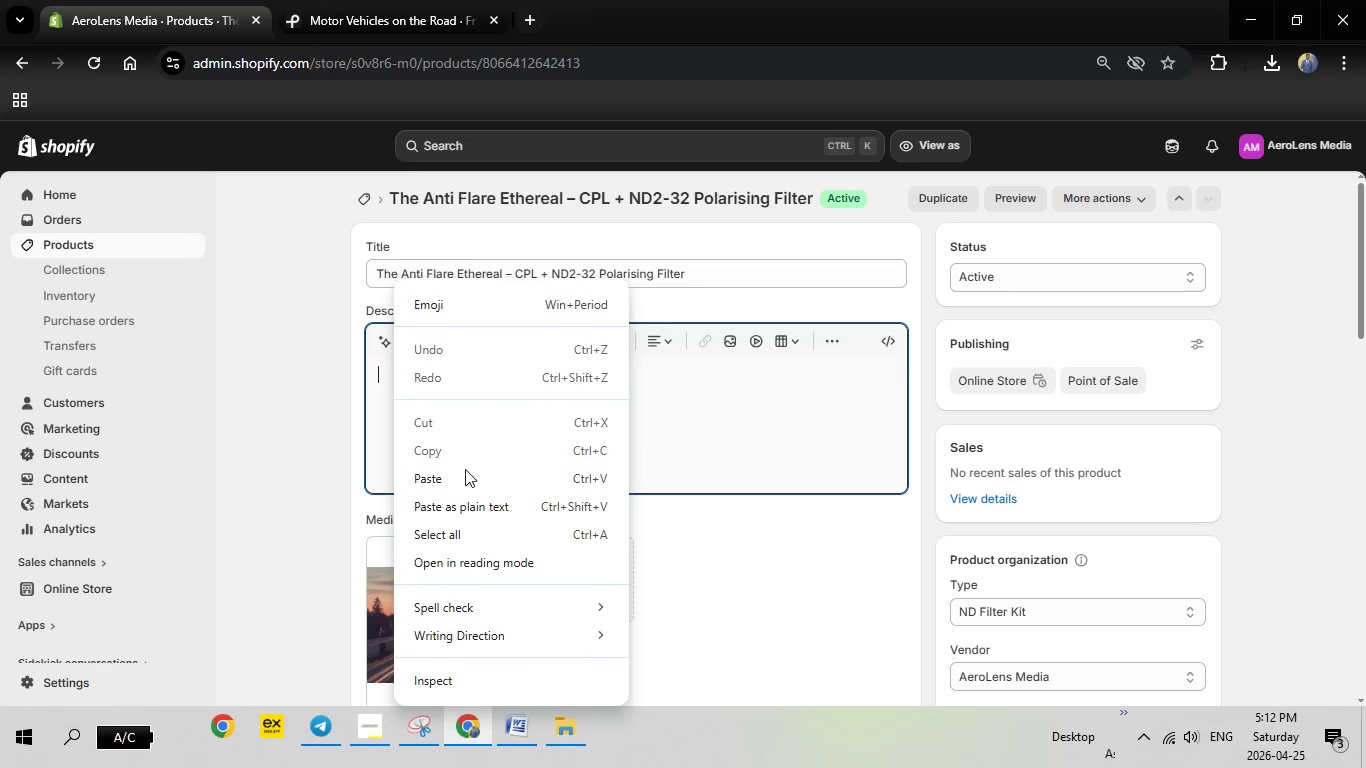 
left_click([457, 477])
 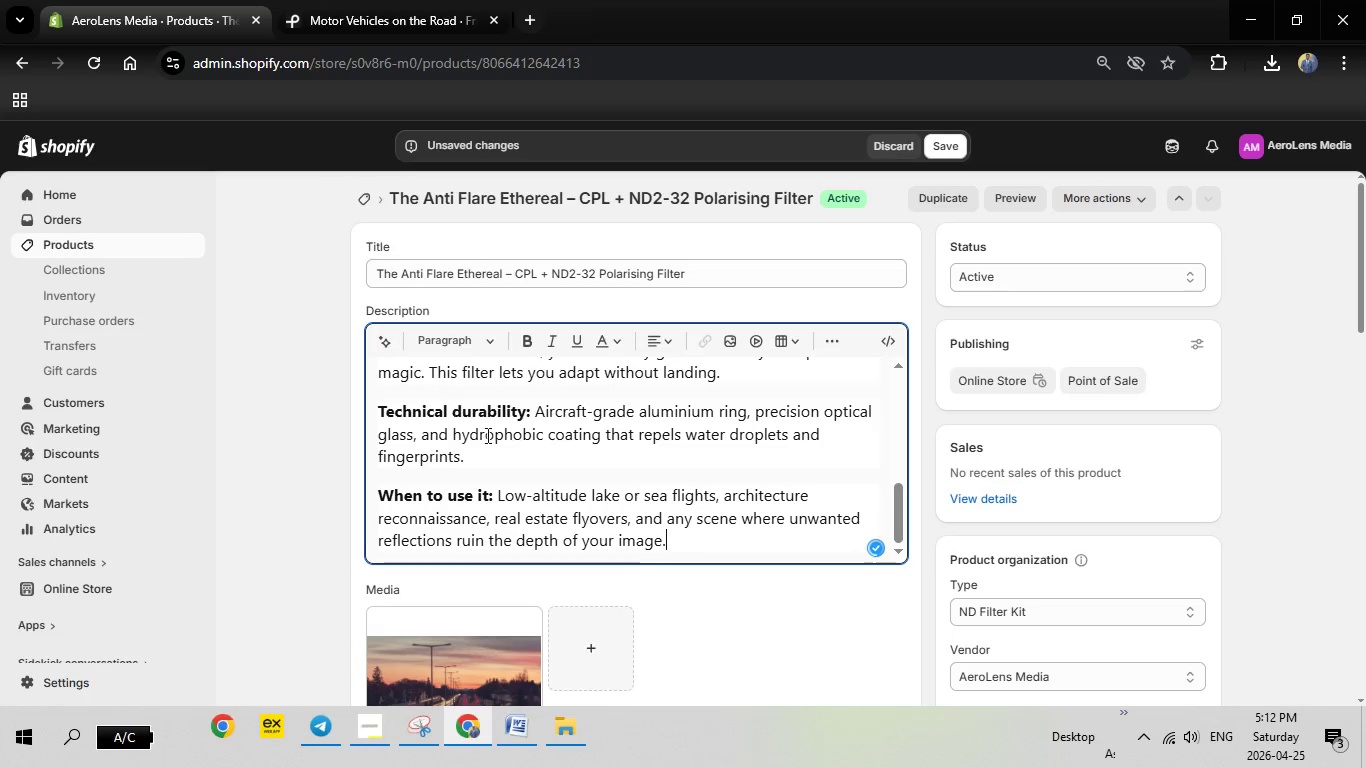 
scroll: coordinate [490, 439], scroll_direction: up, amount: 5.0
 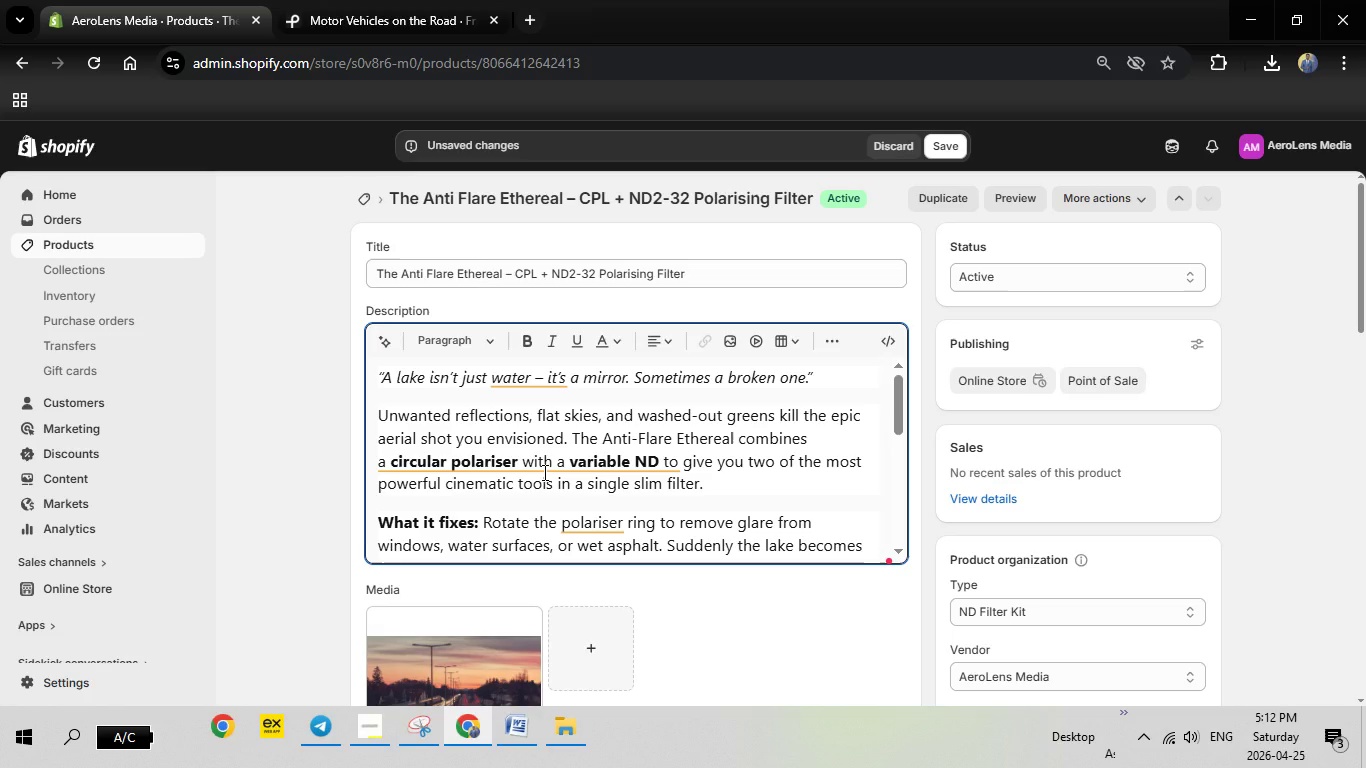 
wait(6.45)
 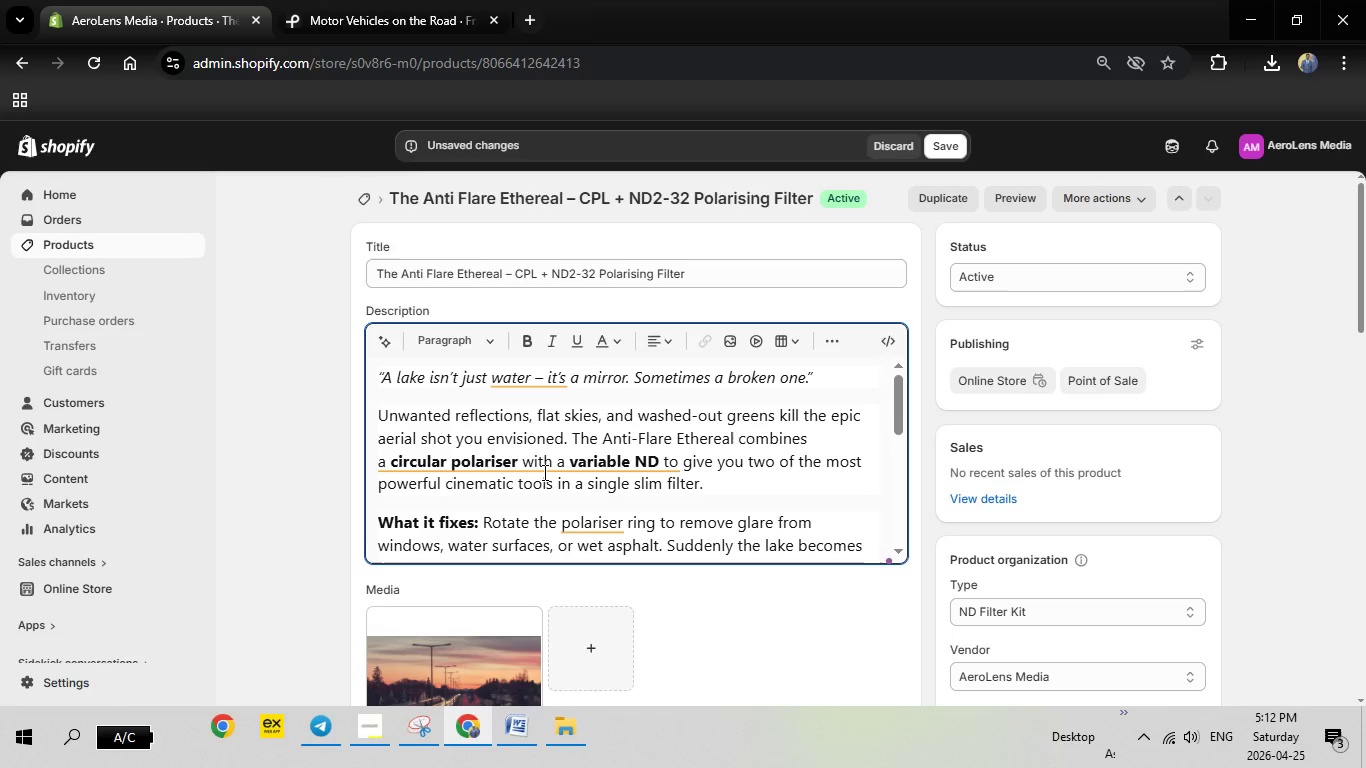 
left_click([532, 383])
 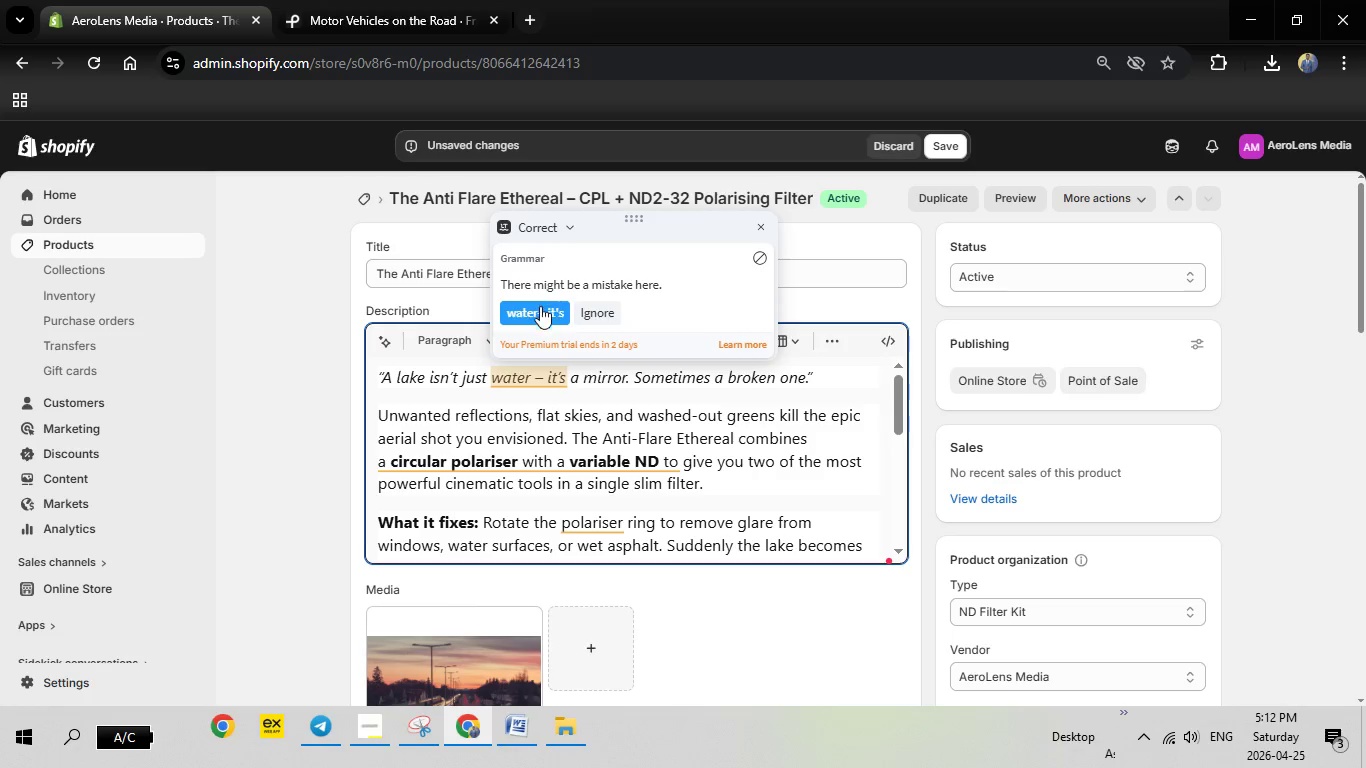 
left_click([539, 310])
 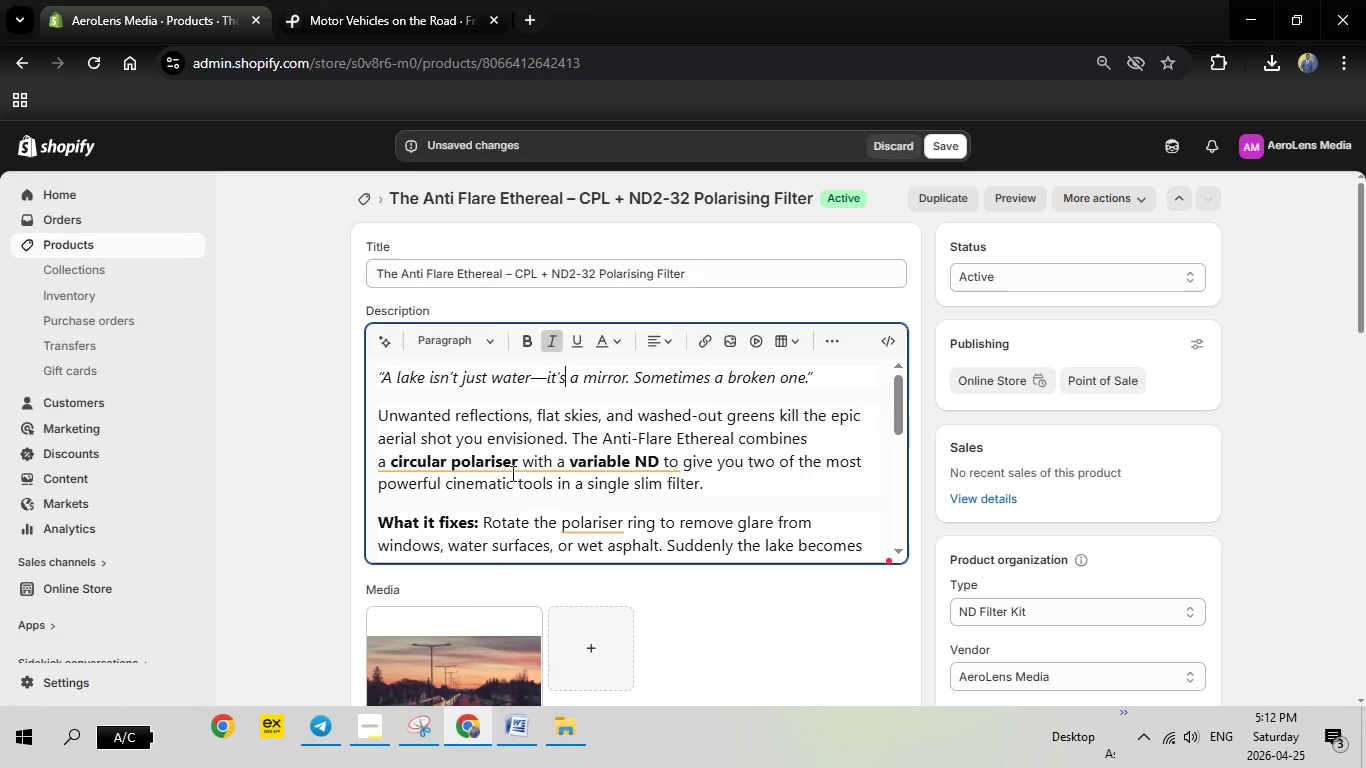 
left_click([509, 473])
 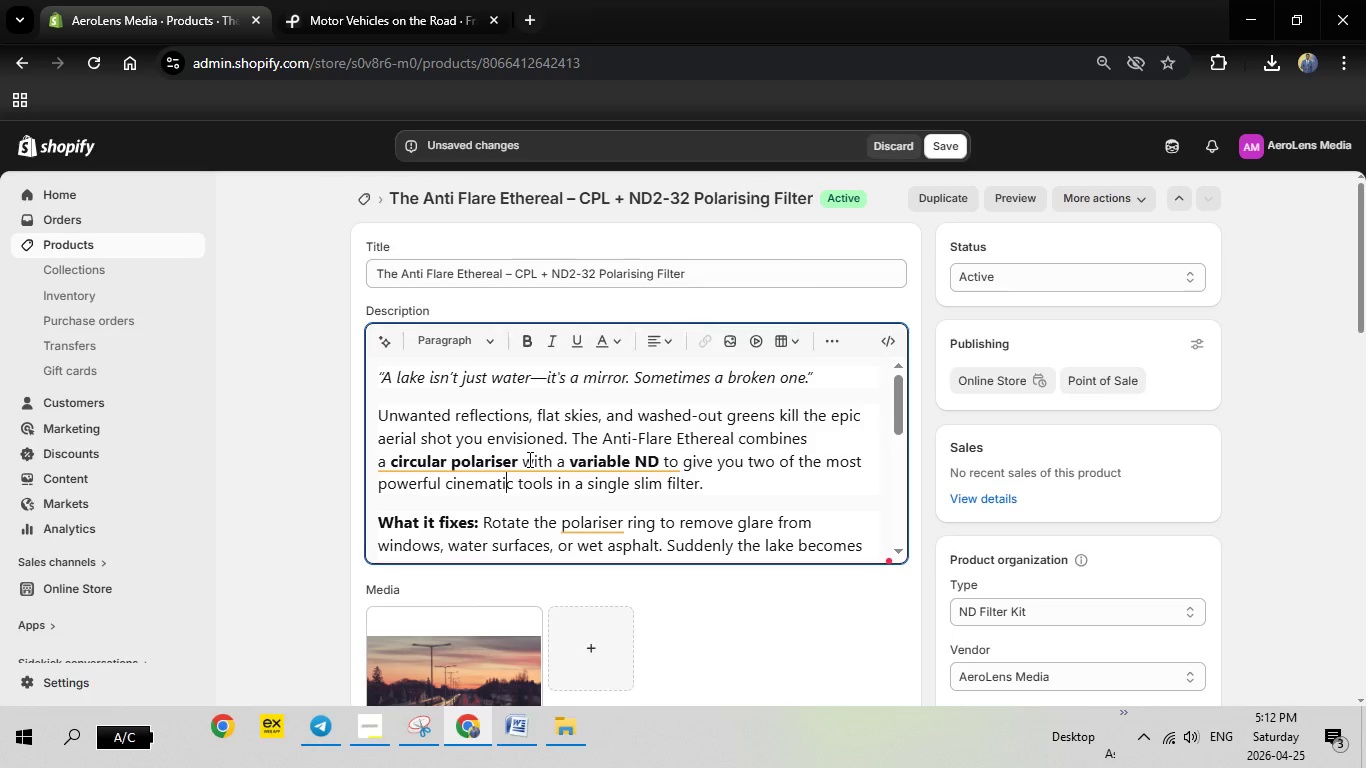 
left_click([528, 459])
 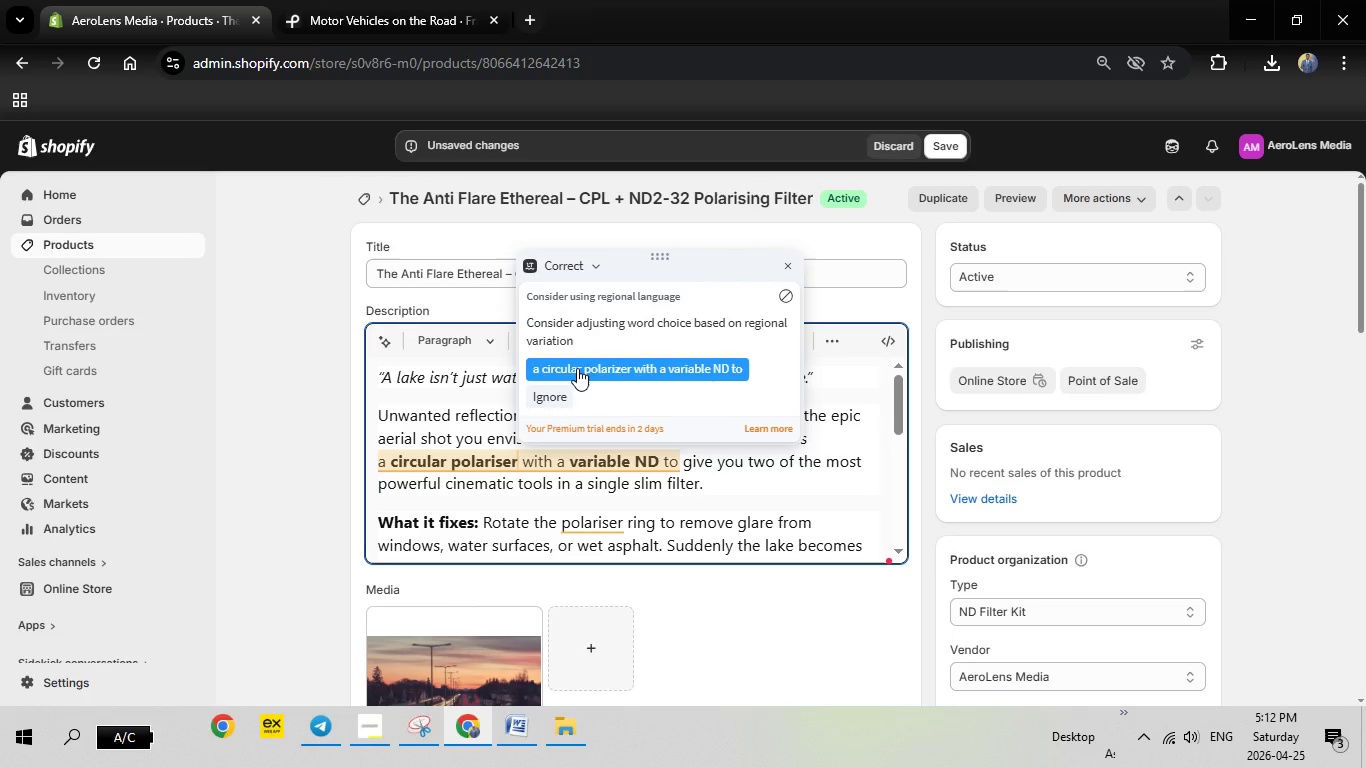 
left_click([577, 368])
 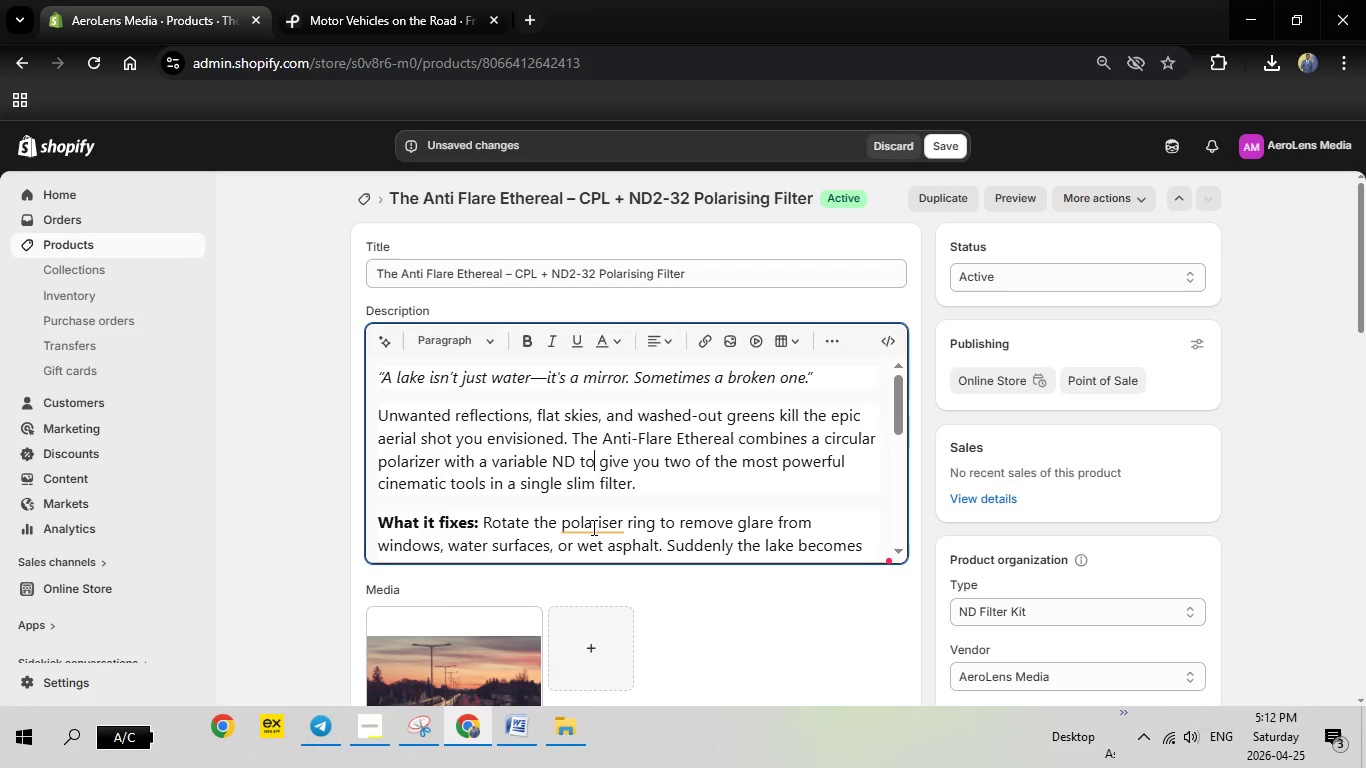 
left_click([592, 527])
 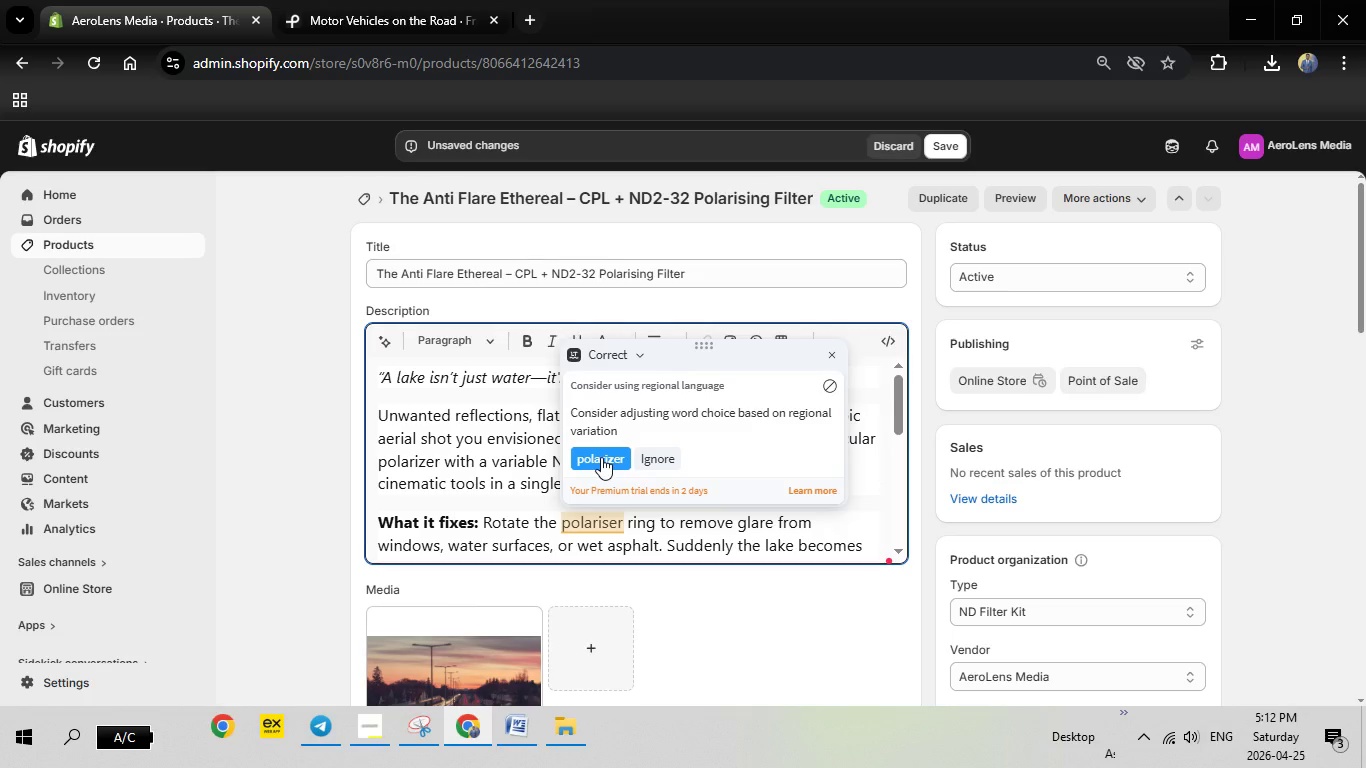 
left_click([601, 457])
 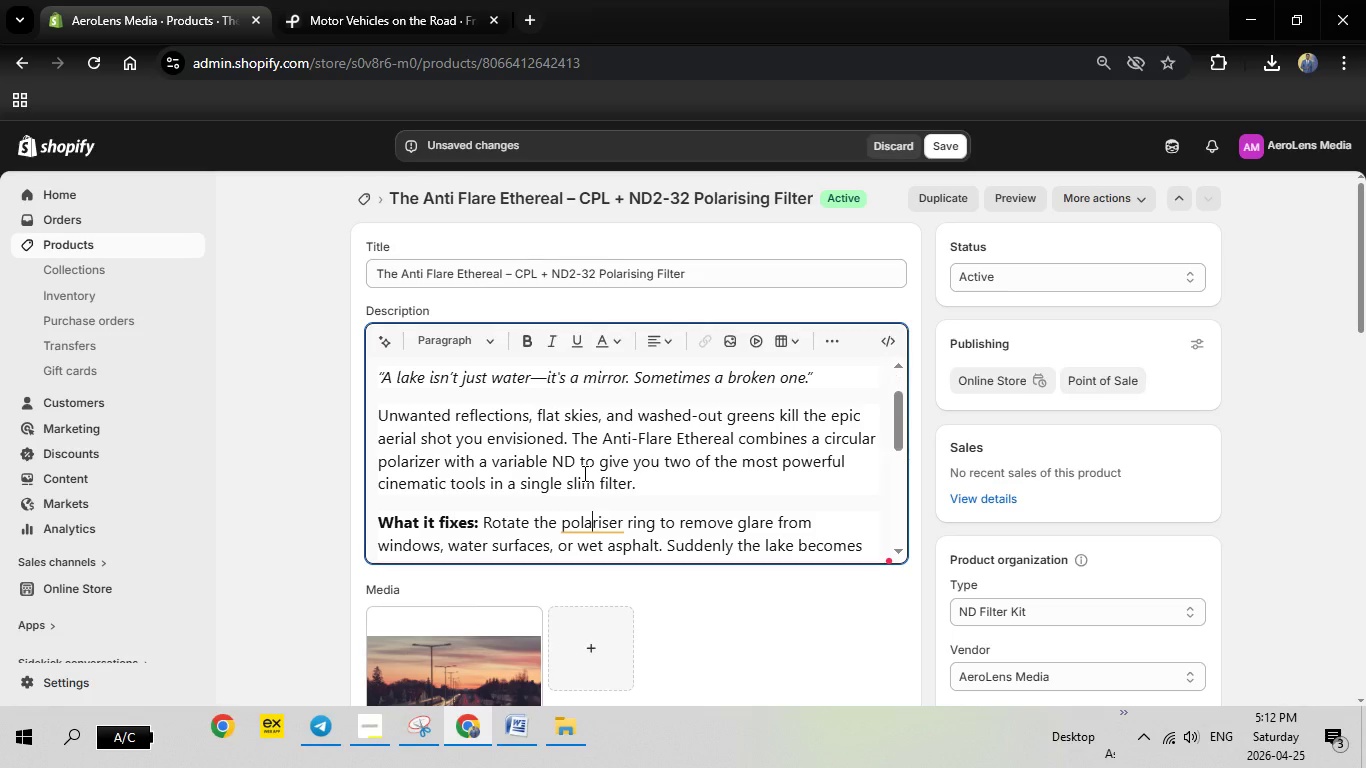 
scroll: coordinate [583, 473], scroll_direction: down, amount: 1.0
 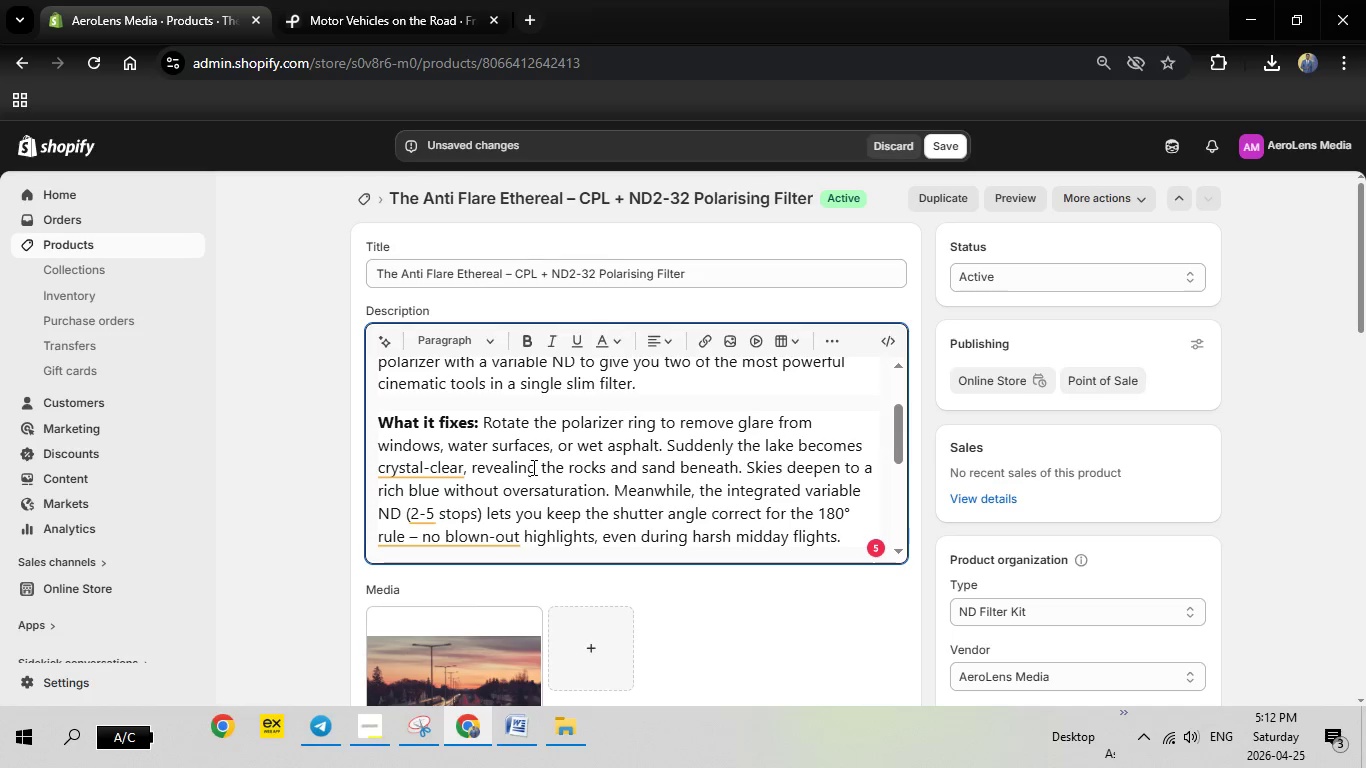 
wait(9.68)
 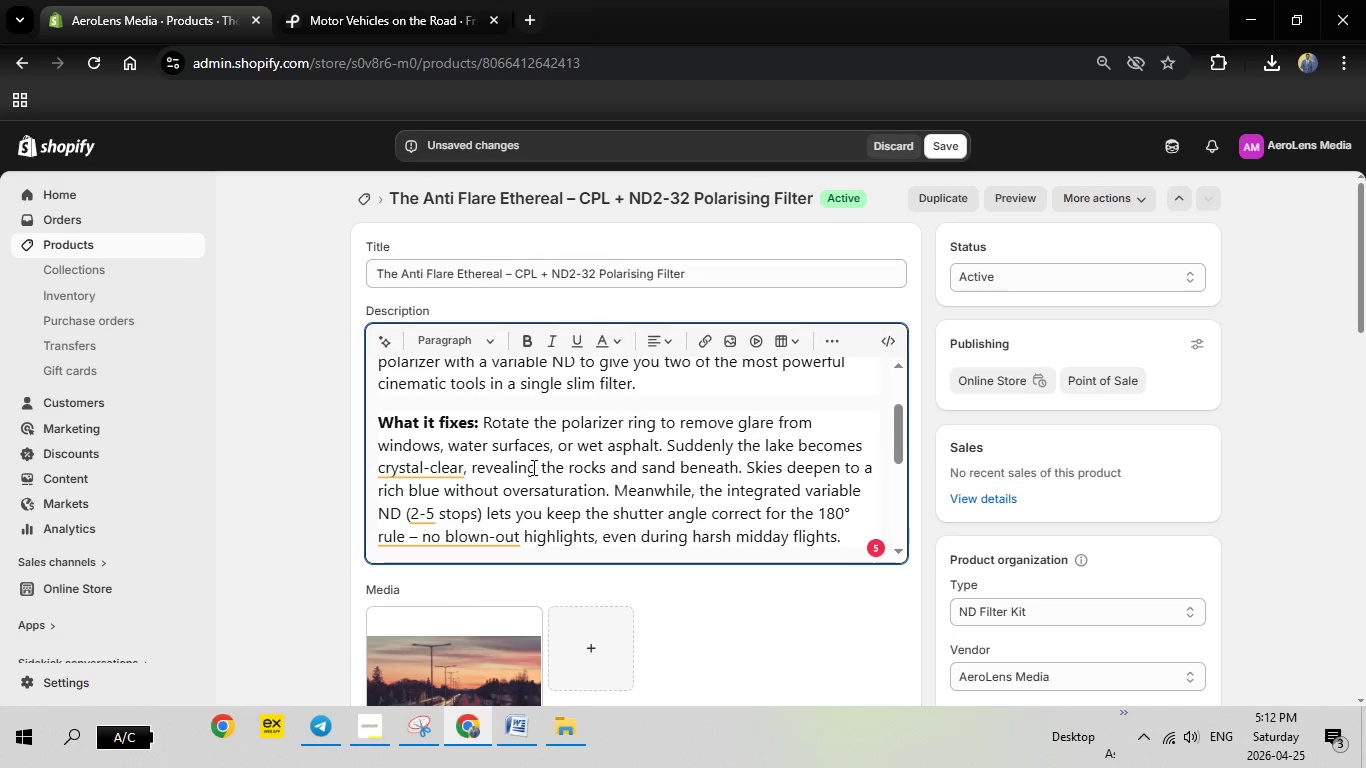 
left_click([433, 412])
 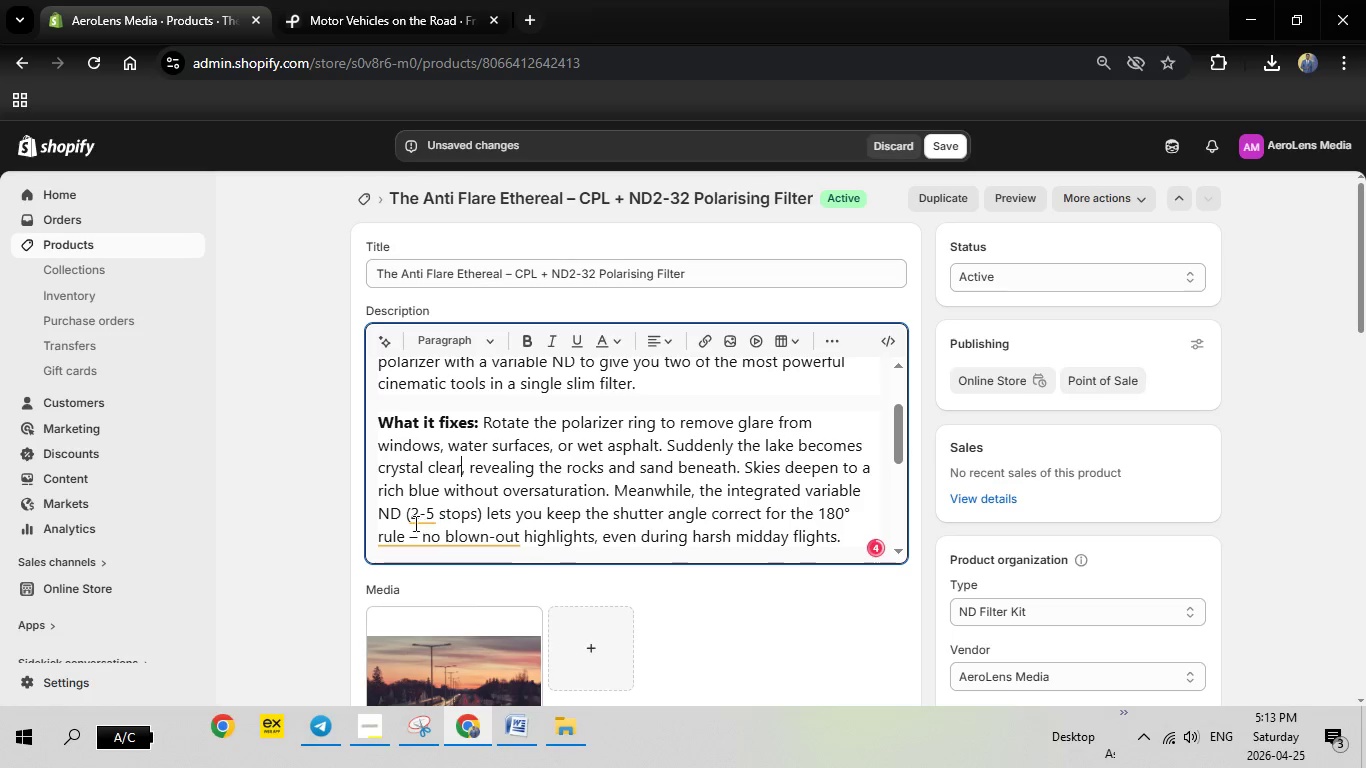 
left_click([429, 514])
 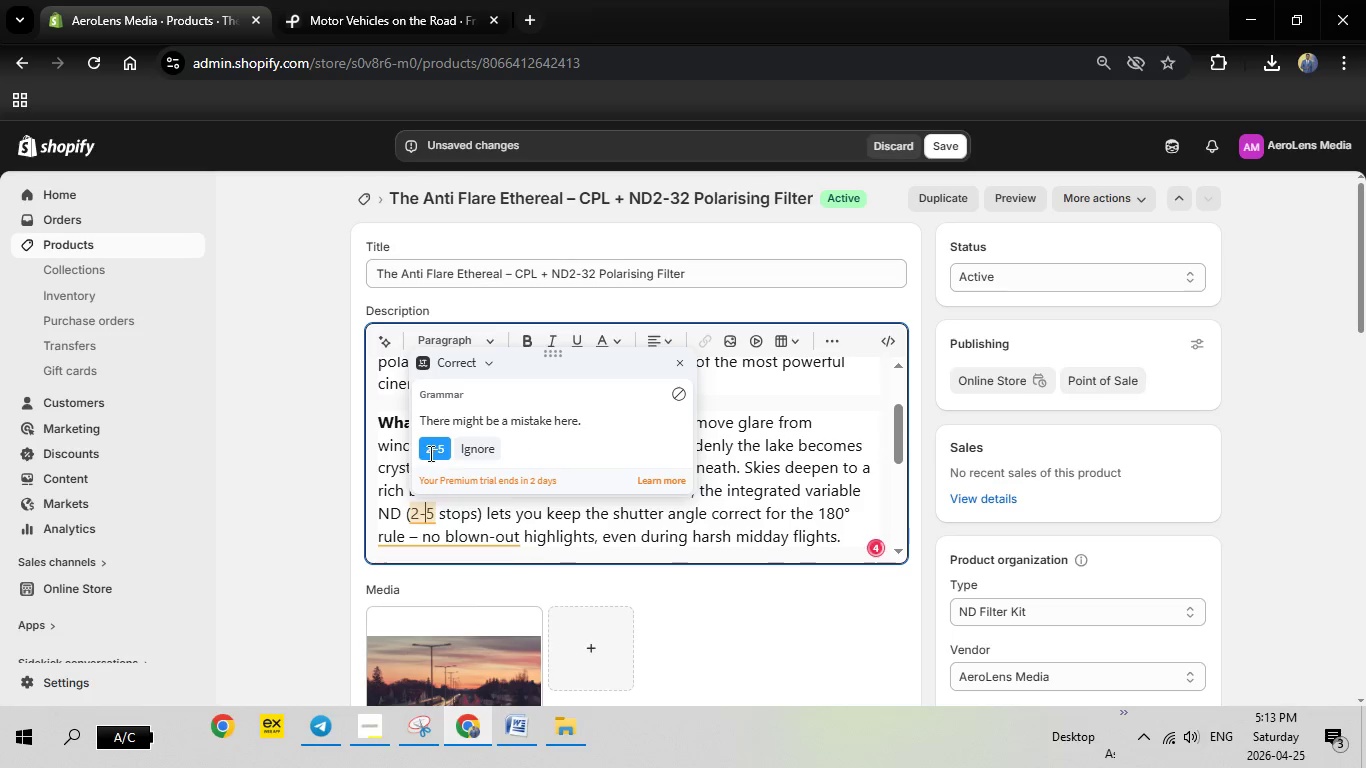 
left_click([429, 453])
 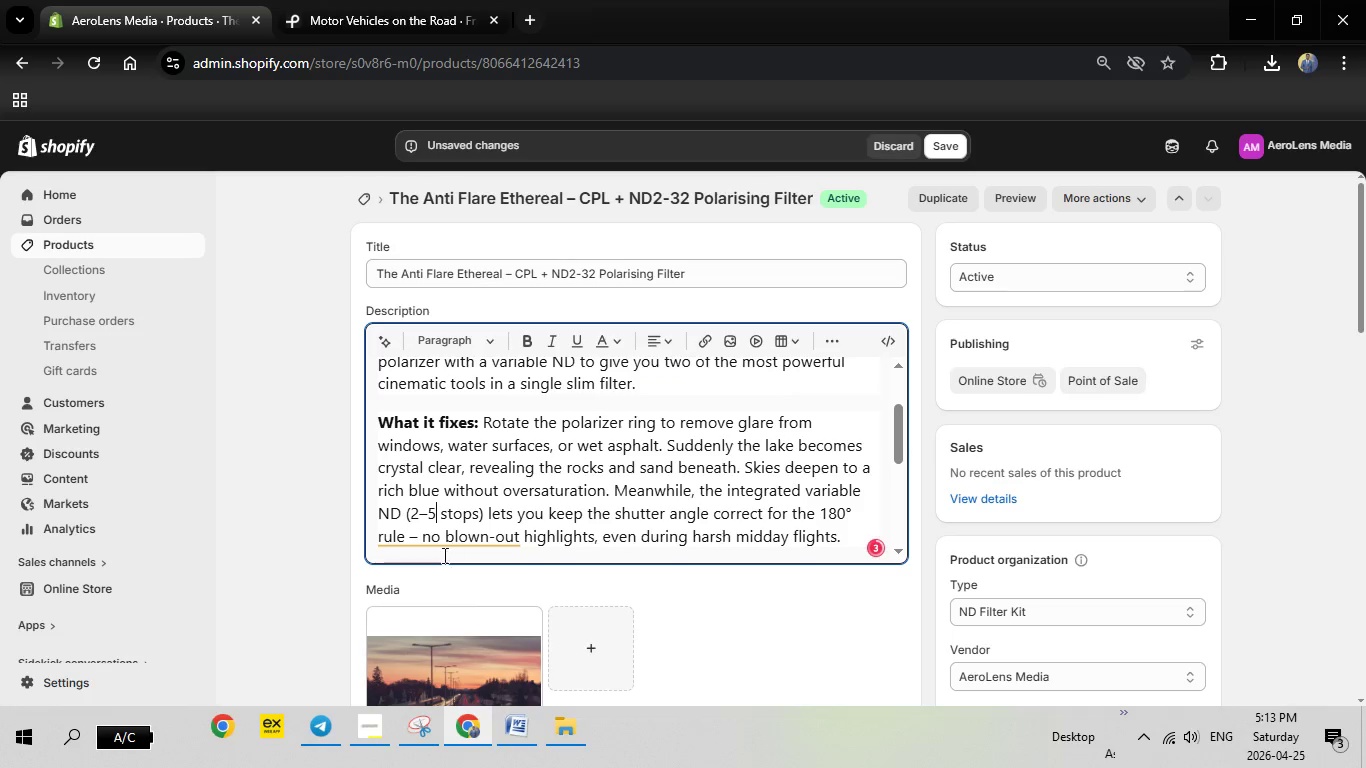 
left_click([436, 543])
 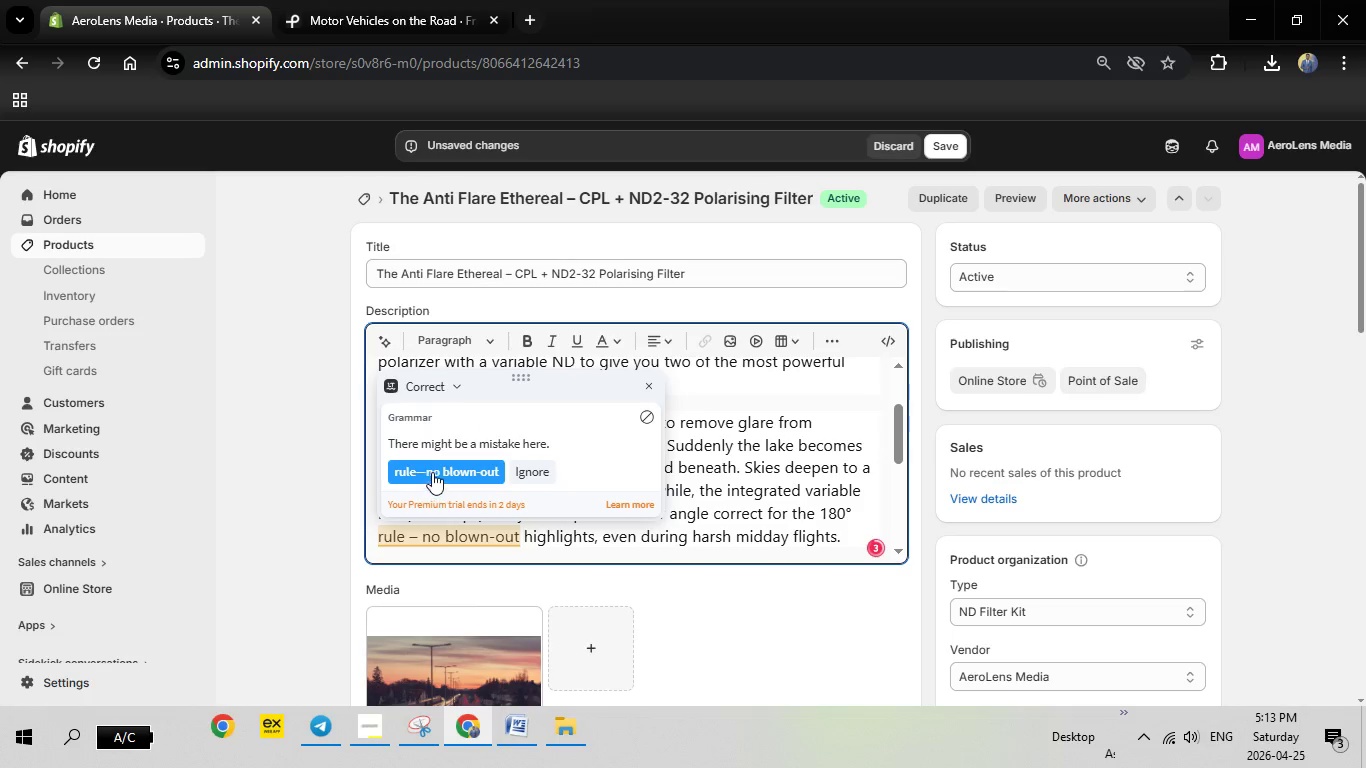 
left_click([433, 471])
 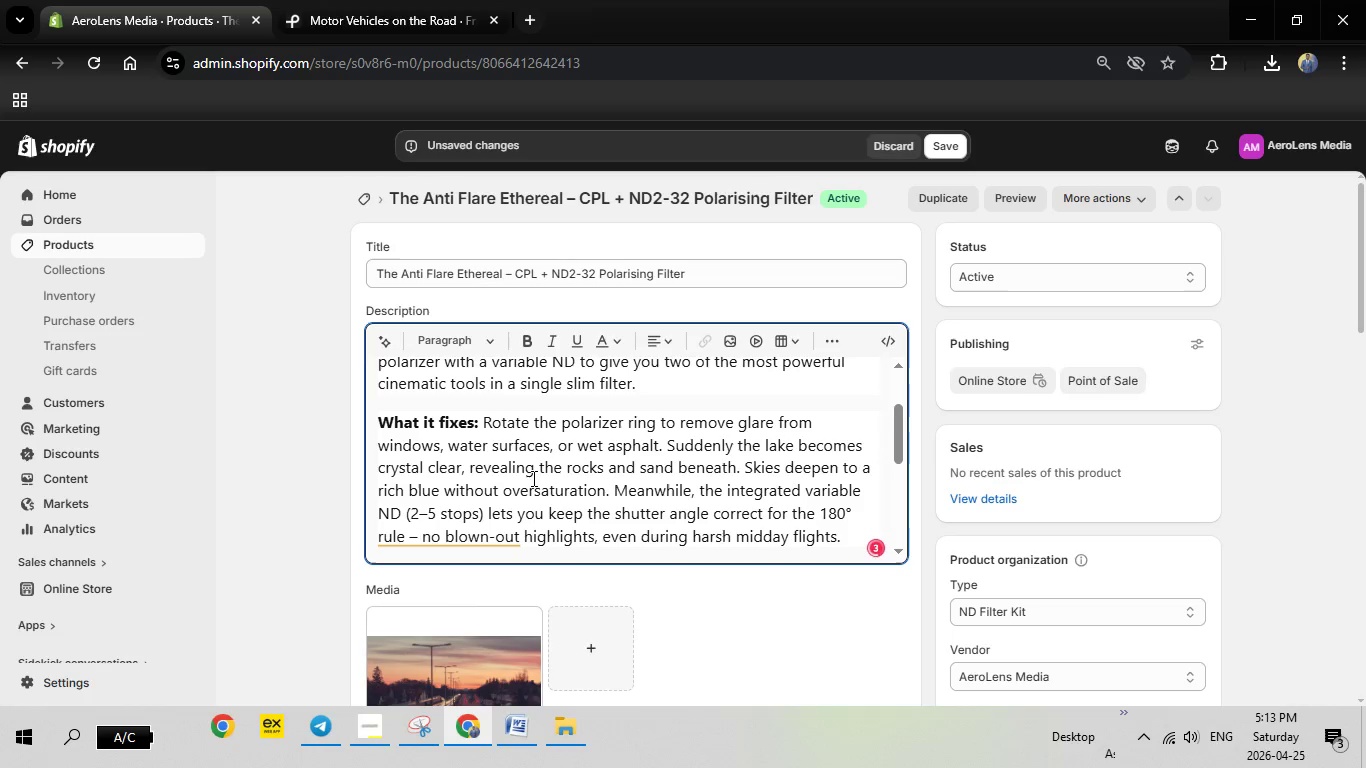 
scroll: coordinate [532, 478], scroll_direction: down, amount: 2.0
 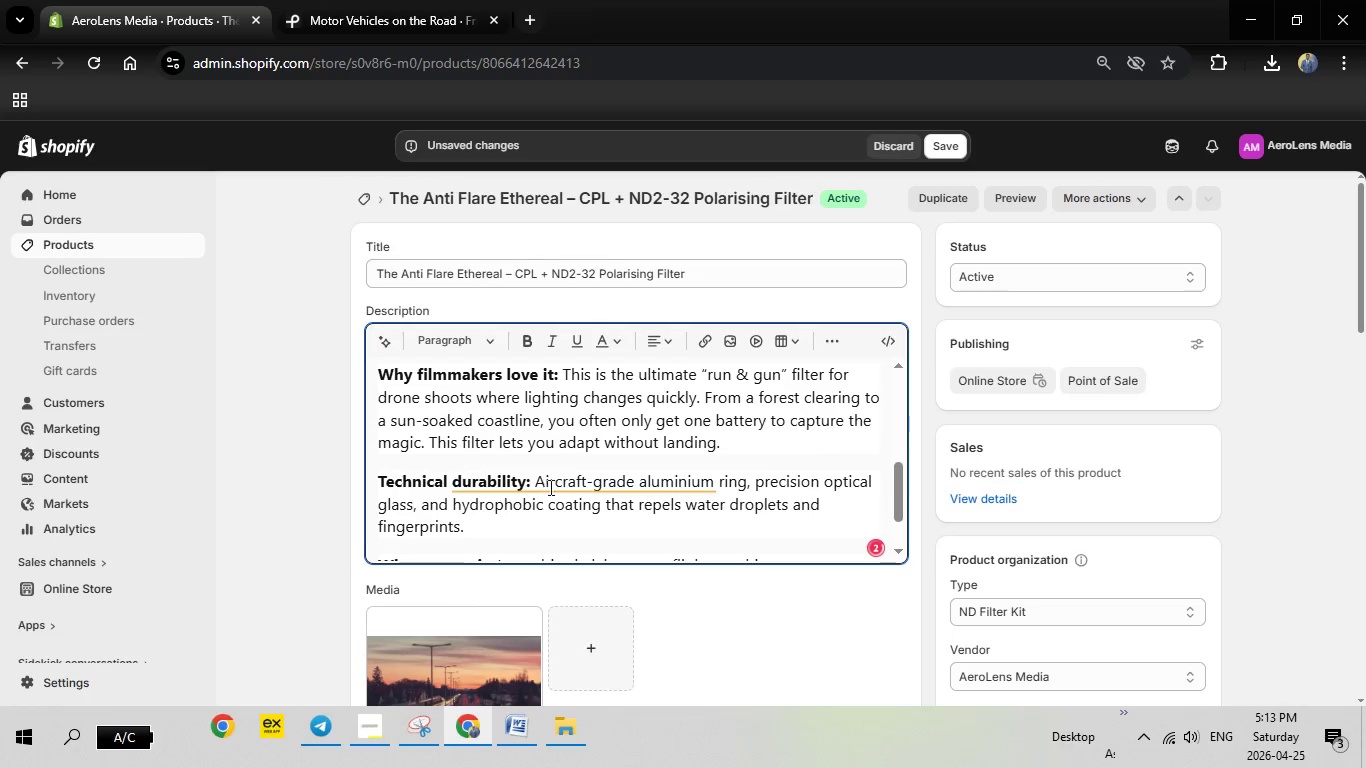 
left_click([551, 488])
 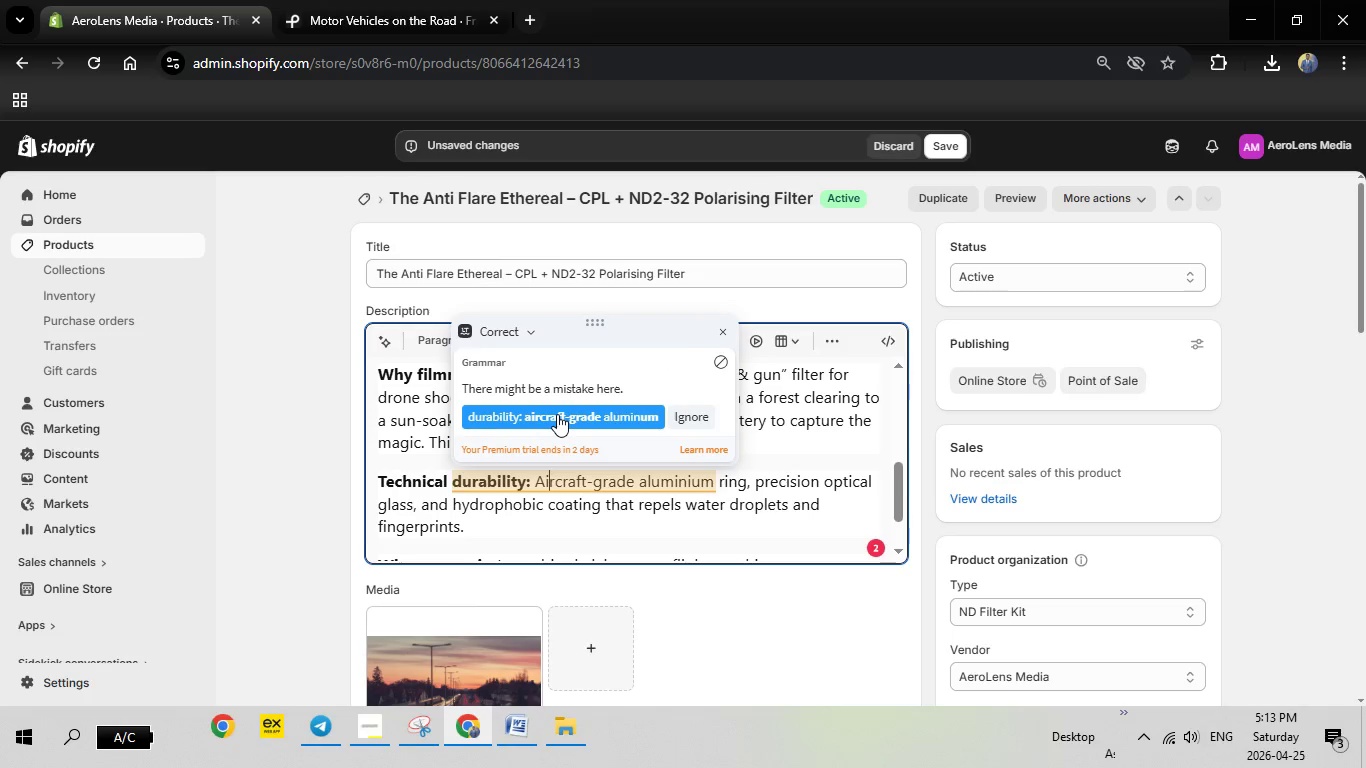 
left_click([557, 414])
 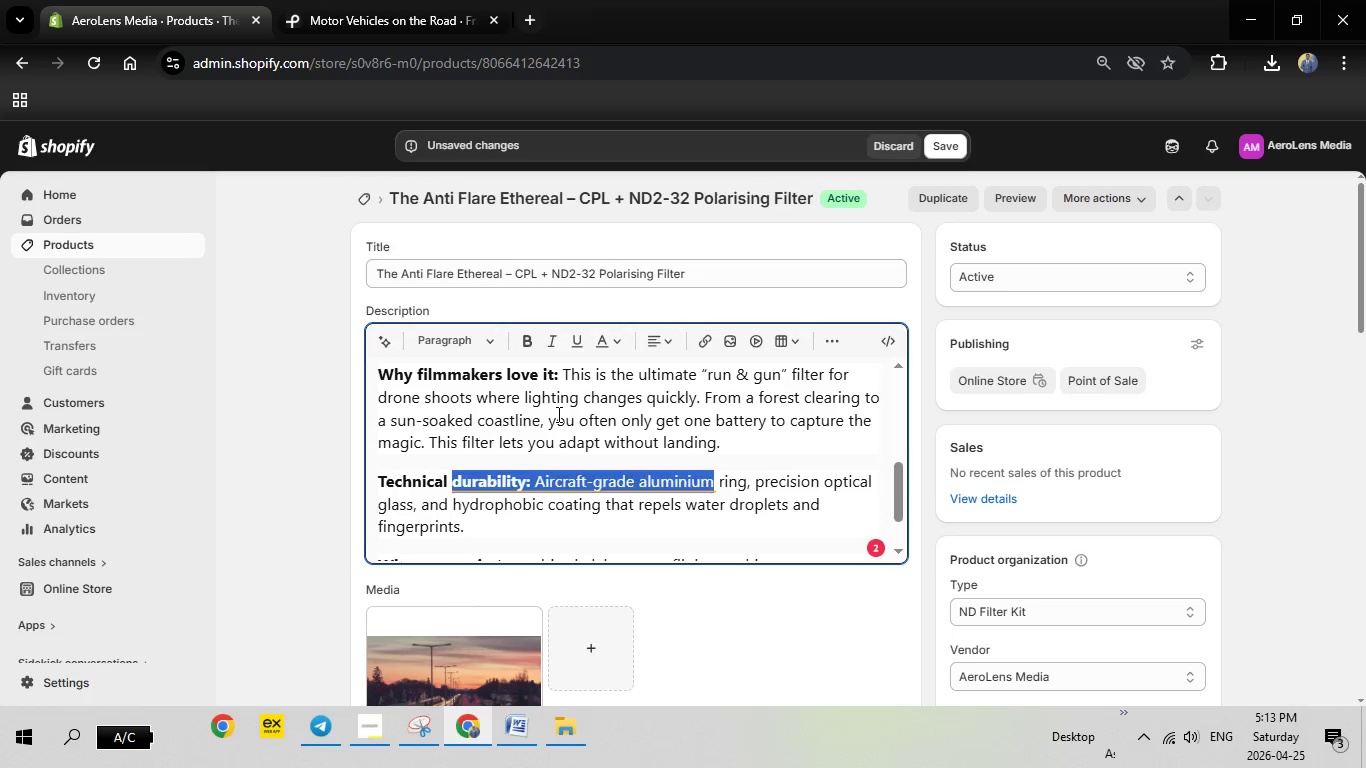 
scroll: coordinate [557, 414], scroll_direction: down, amount: 1.0
 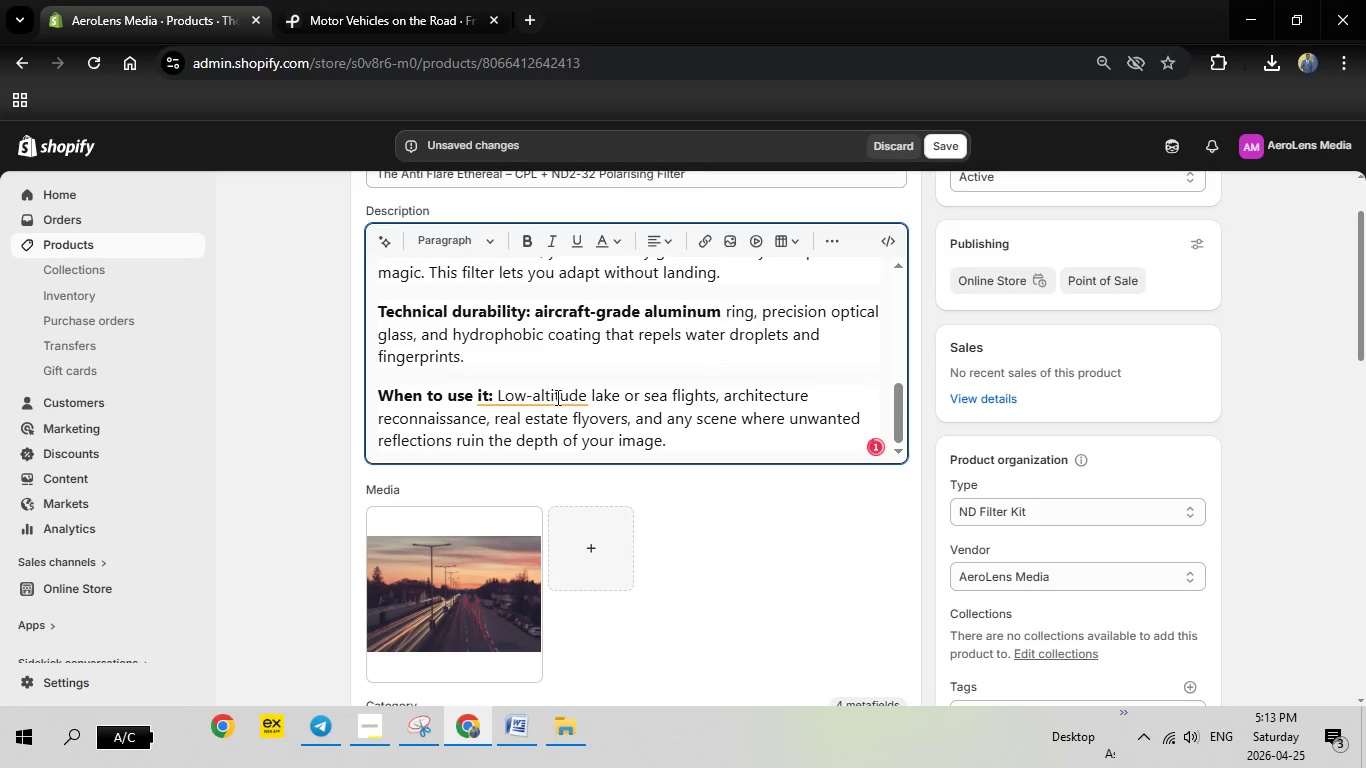 
left_click([556, 397])
 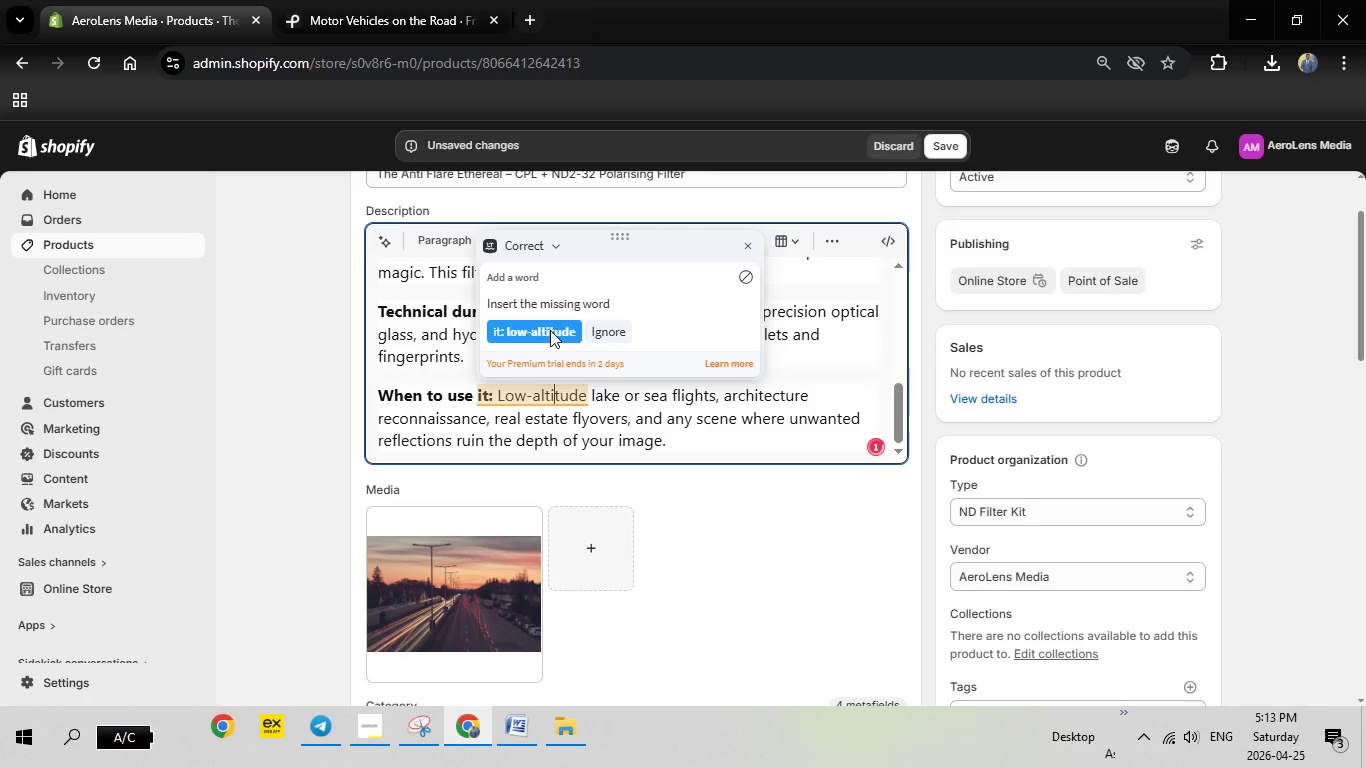 
left_click([550, 330])
 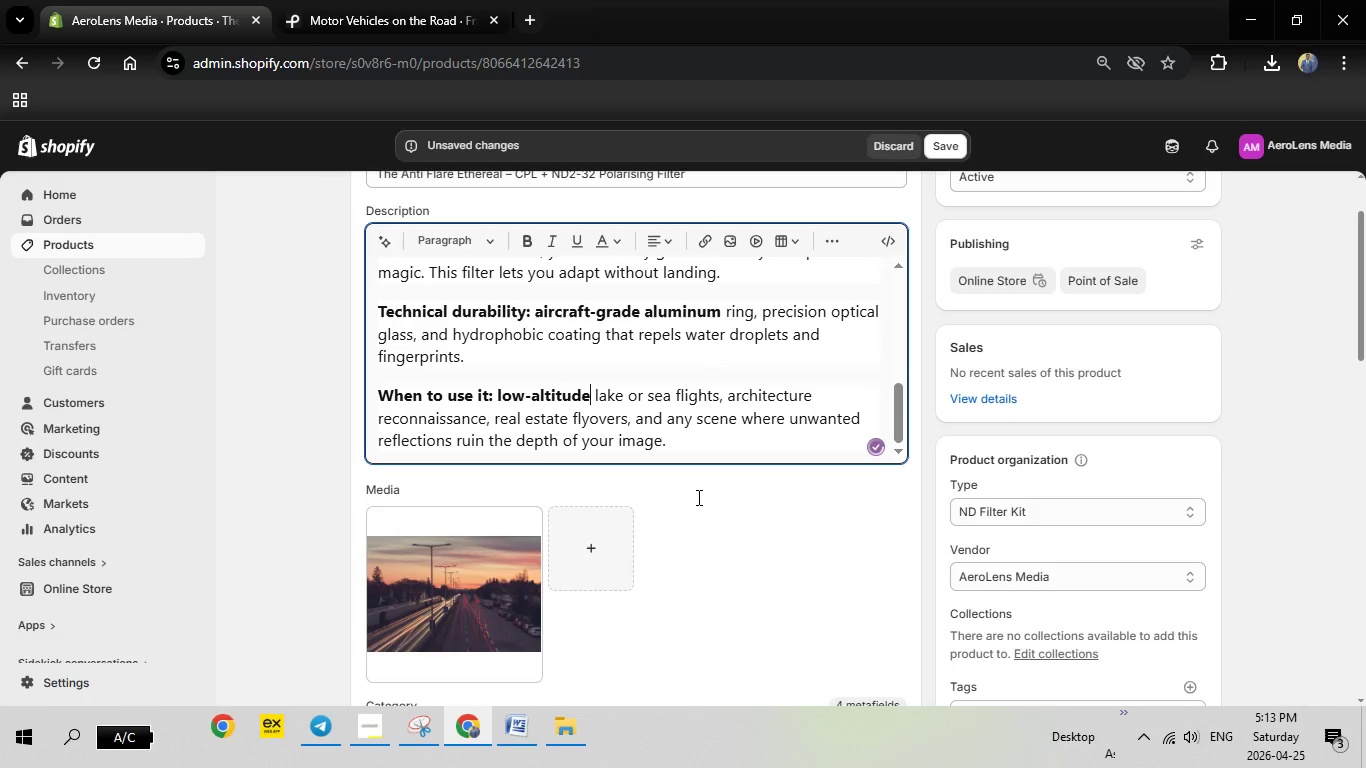 
scroll: coordinate [697, 497], scroll_direction: down, amount: 1.0
 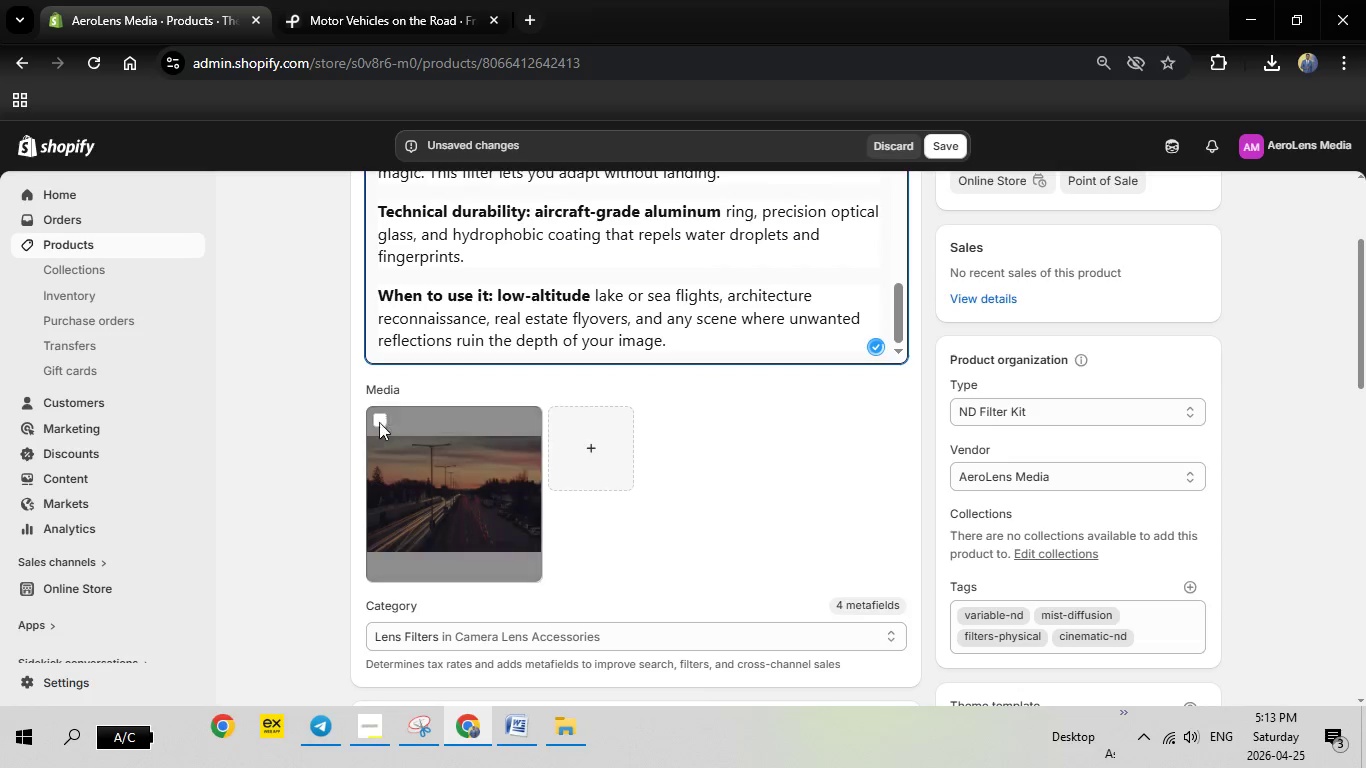 
left_click([378, 422])
 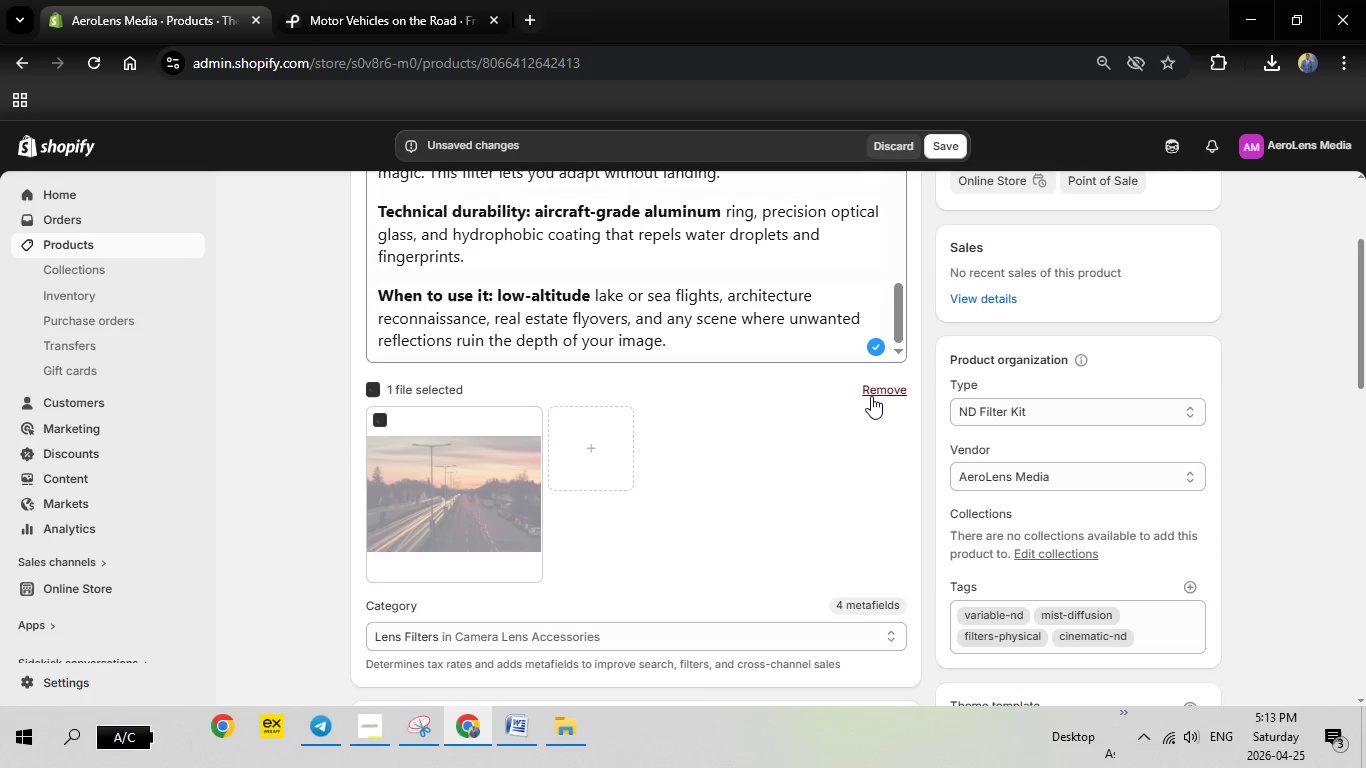 
left_click([883, 387])
 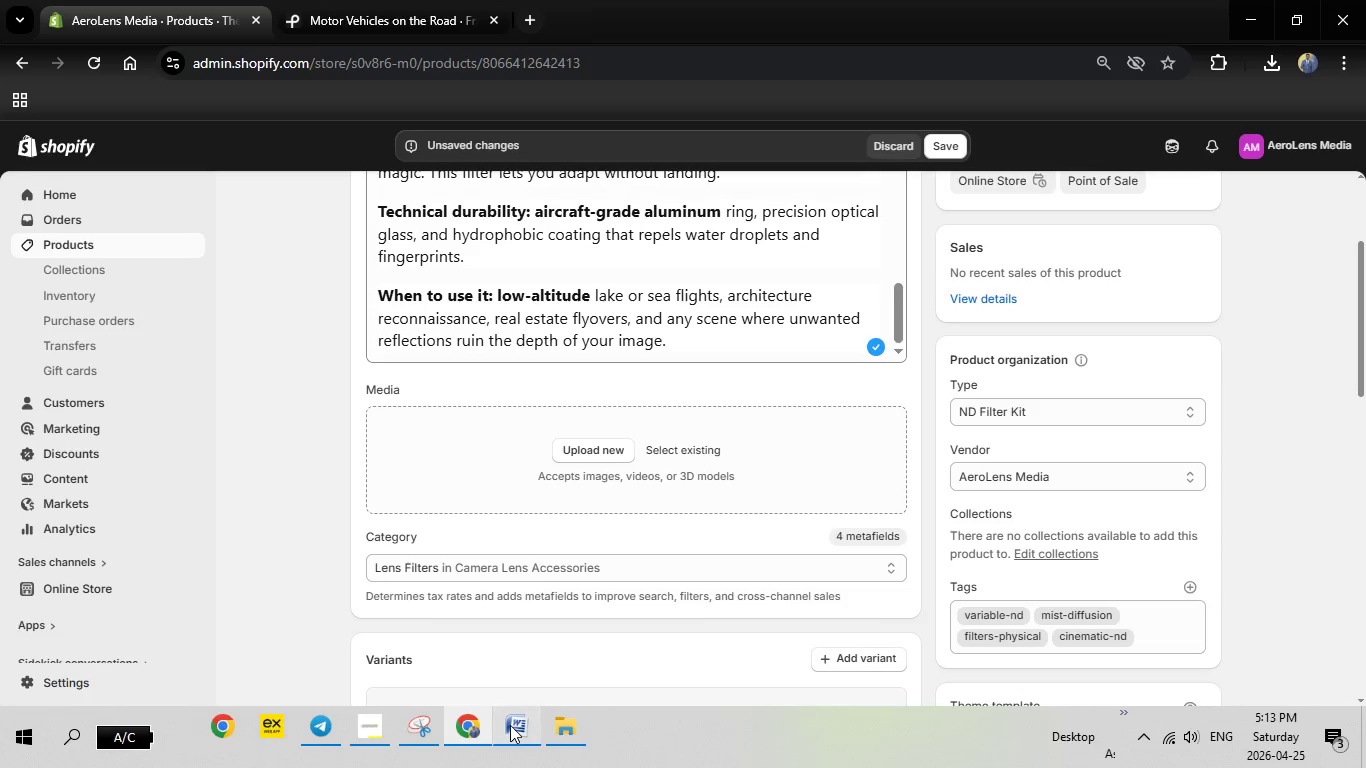 
left_click([510, 725])
 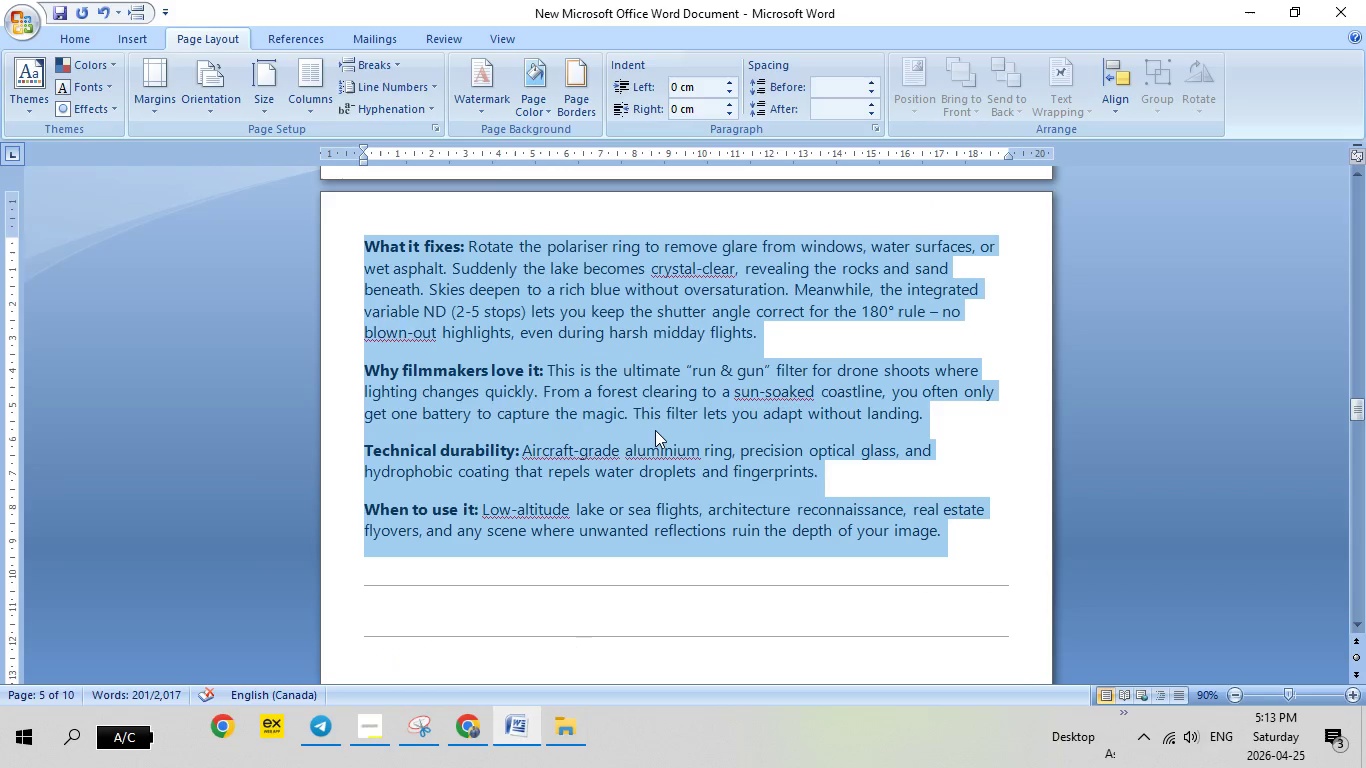 
scroll: coordinate [655, 430], scroll_direction: up, amount: 15.0
 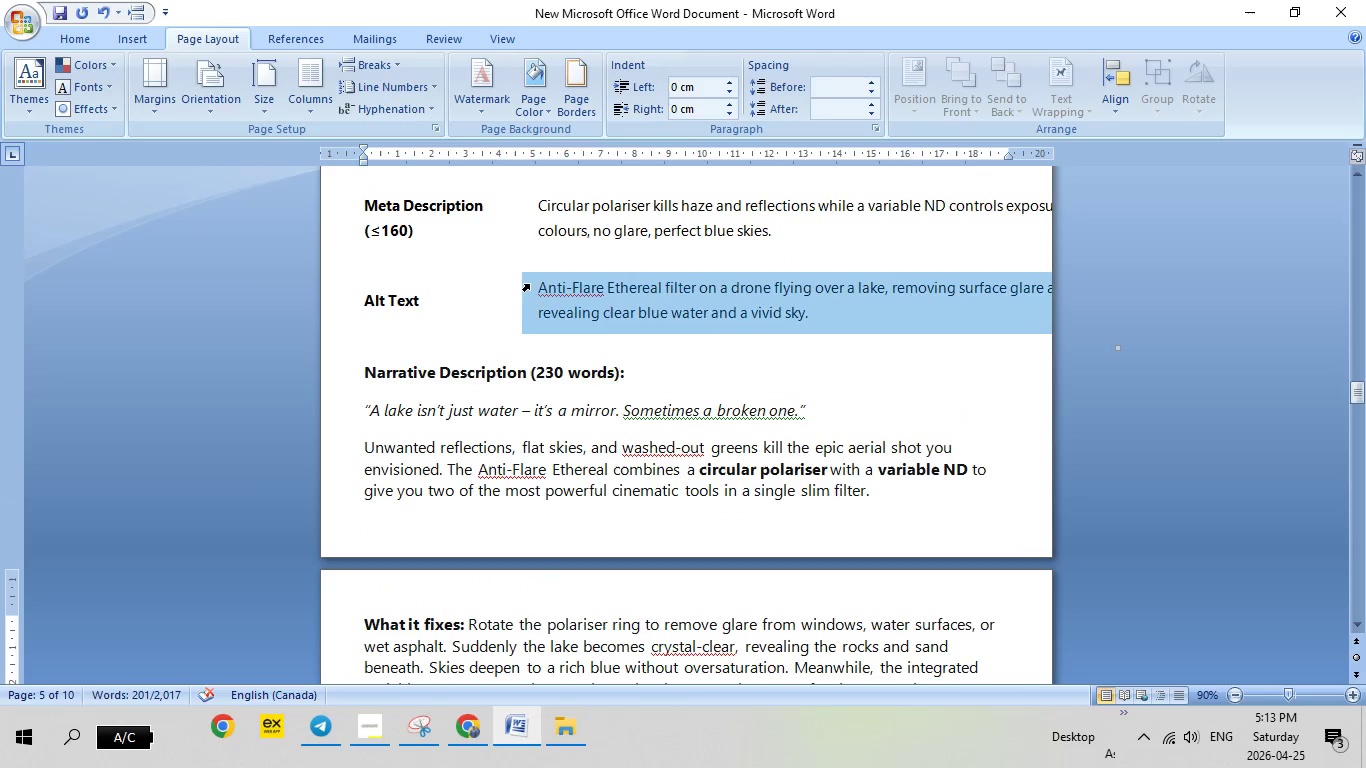 
left_click([529, 284])
 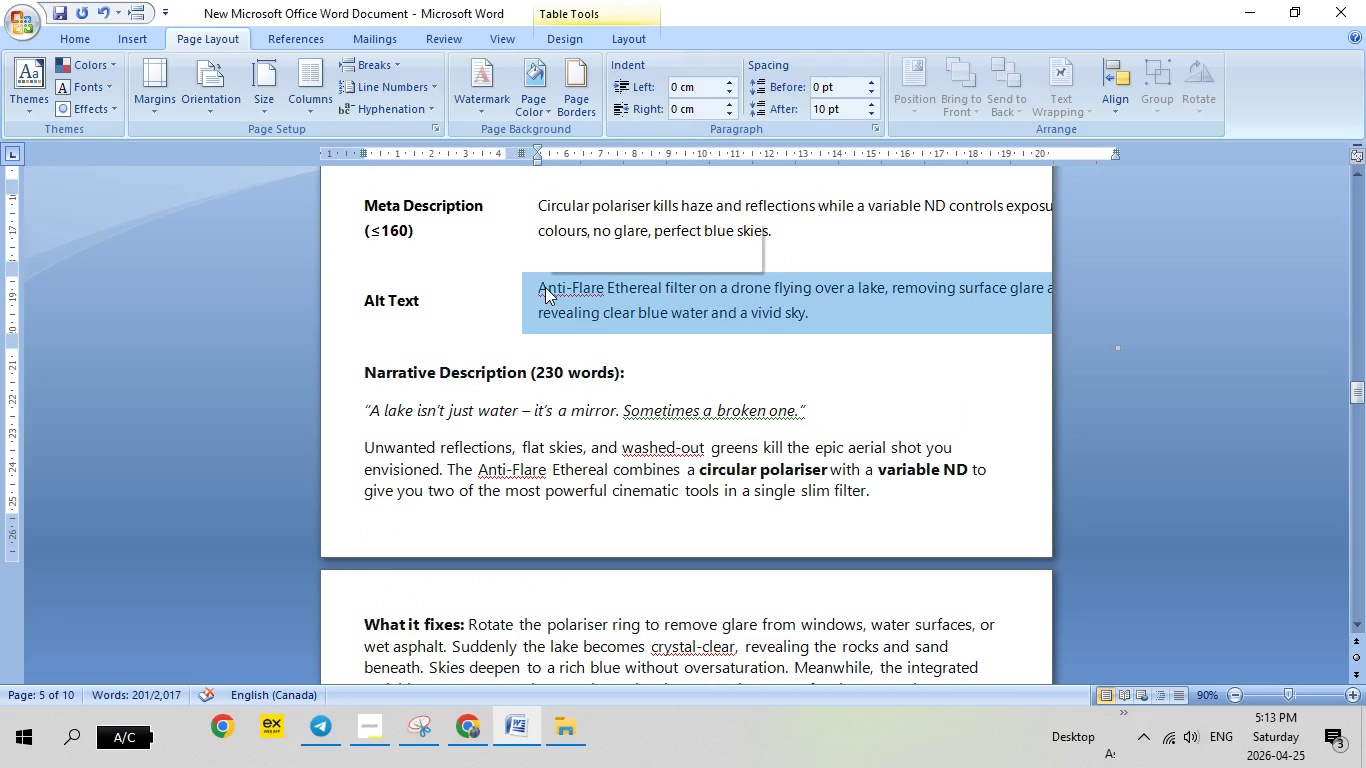 
right_click([545, 287])
 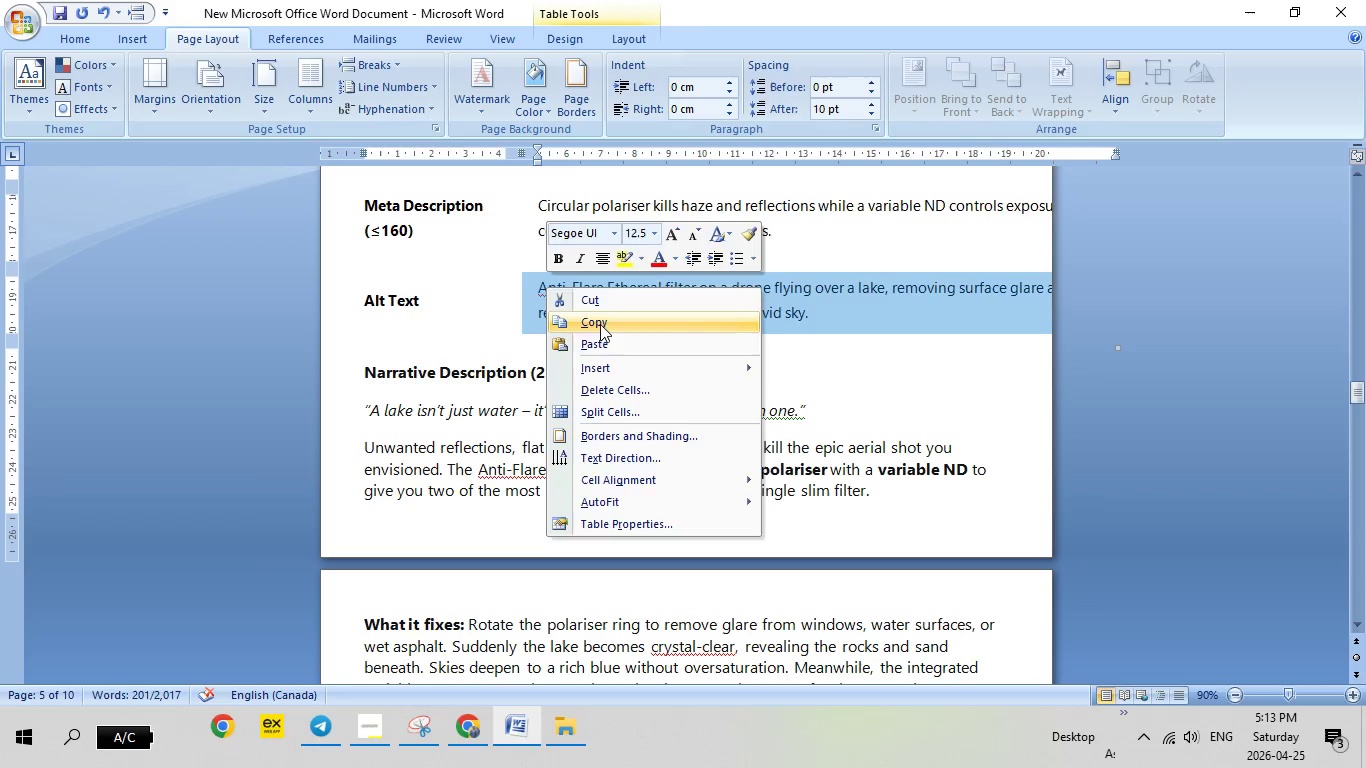 
left_click([600, 324])
 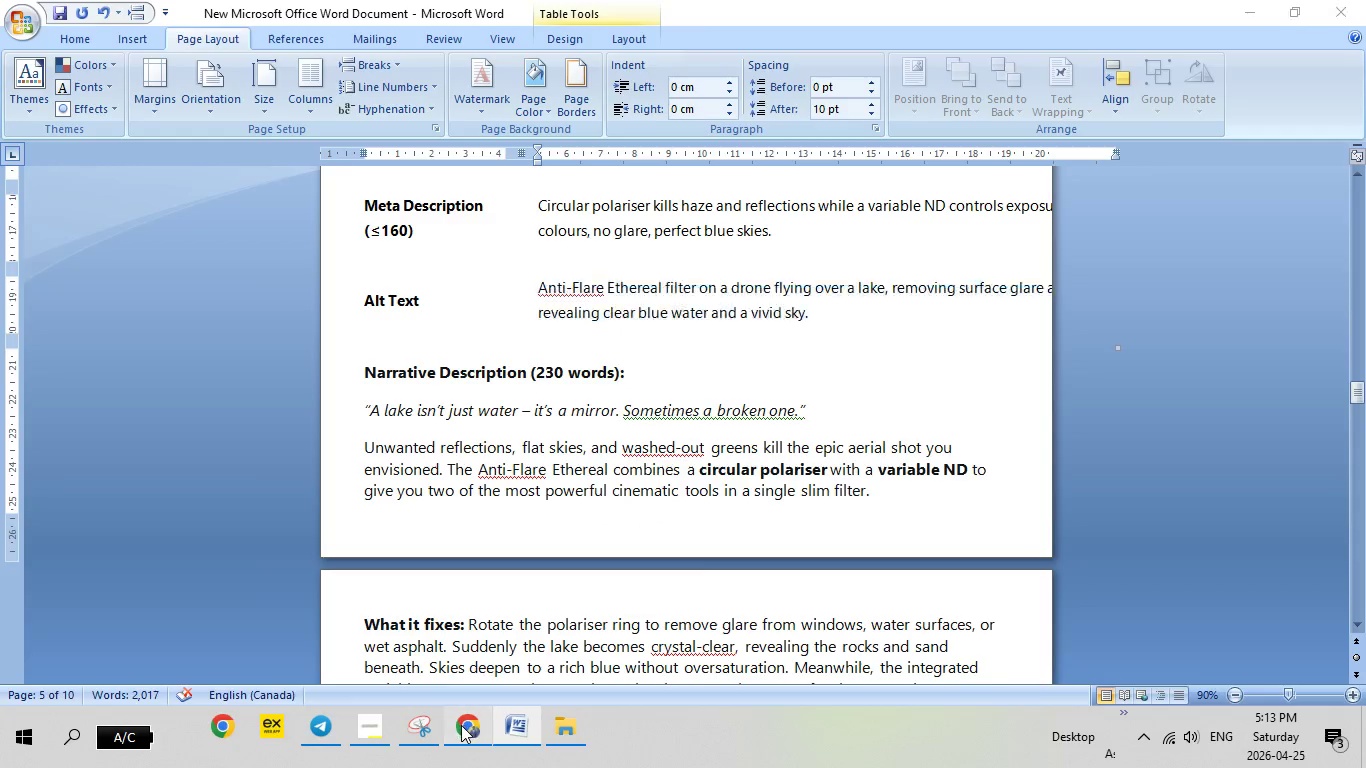 
left_click([461, 725])
 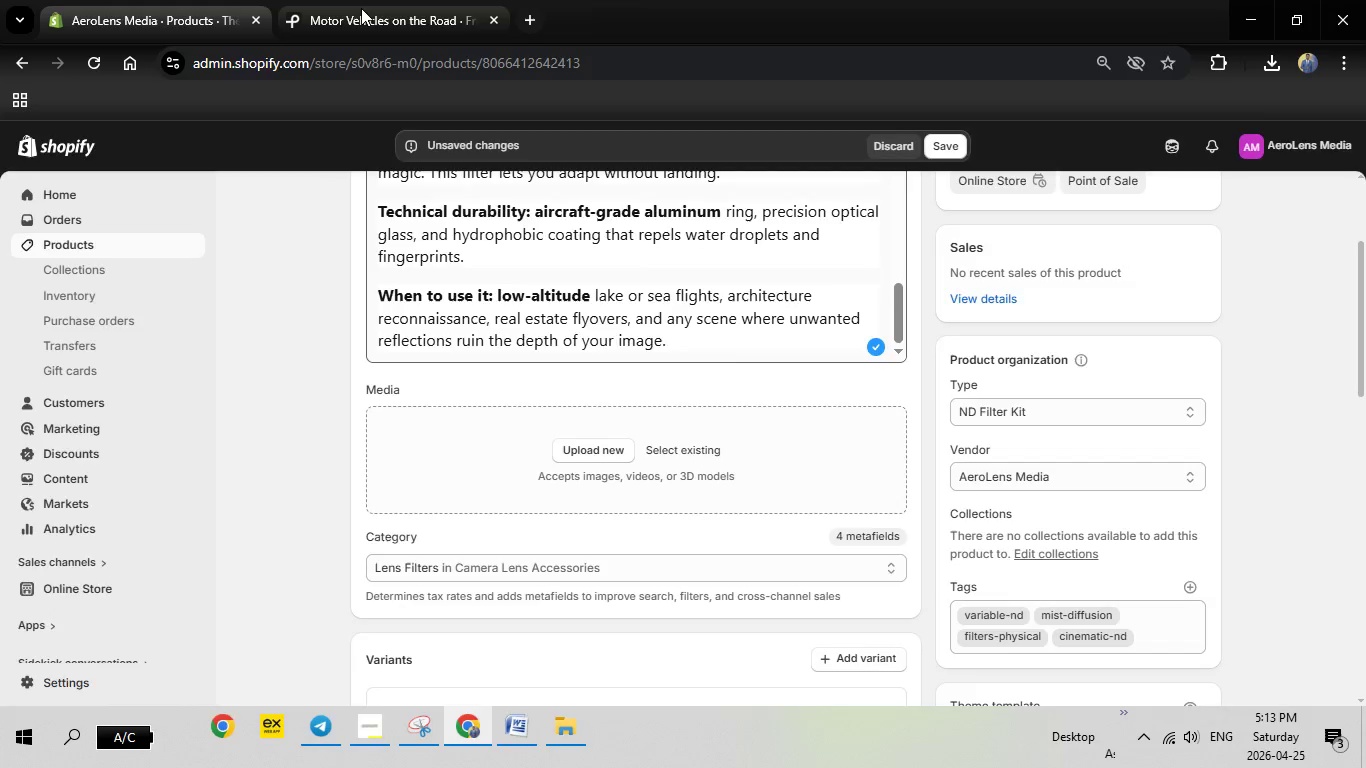 
left_click([361, 8])
 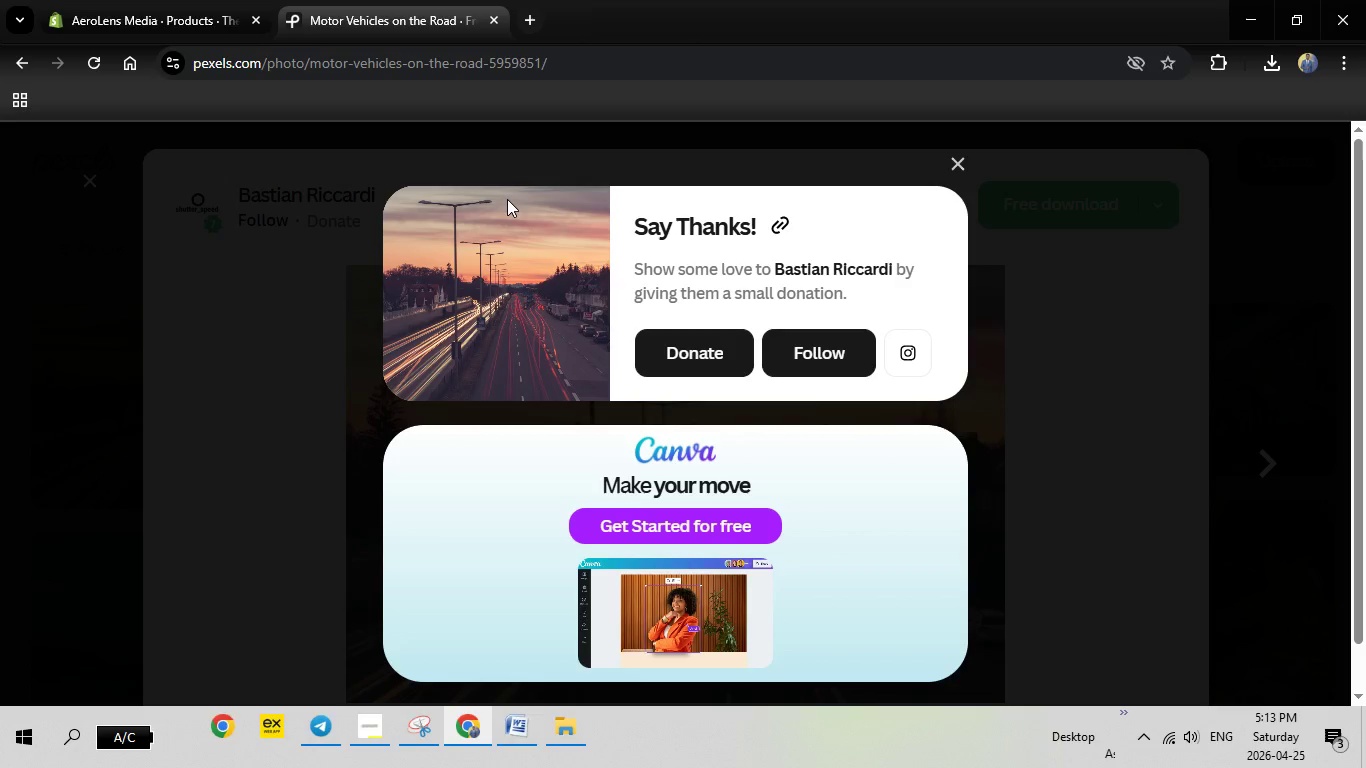 
key(Escape)
 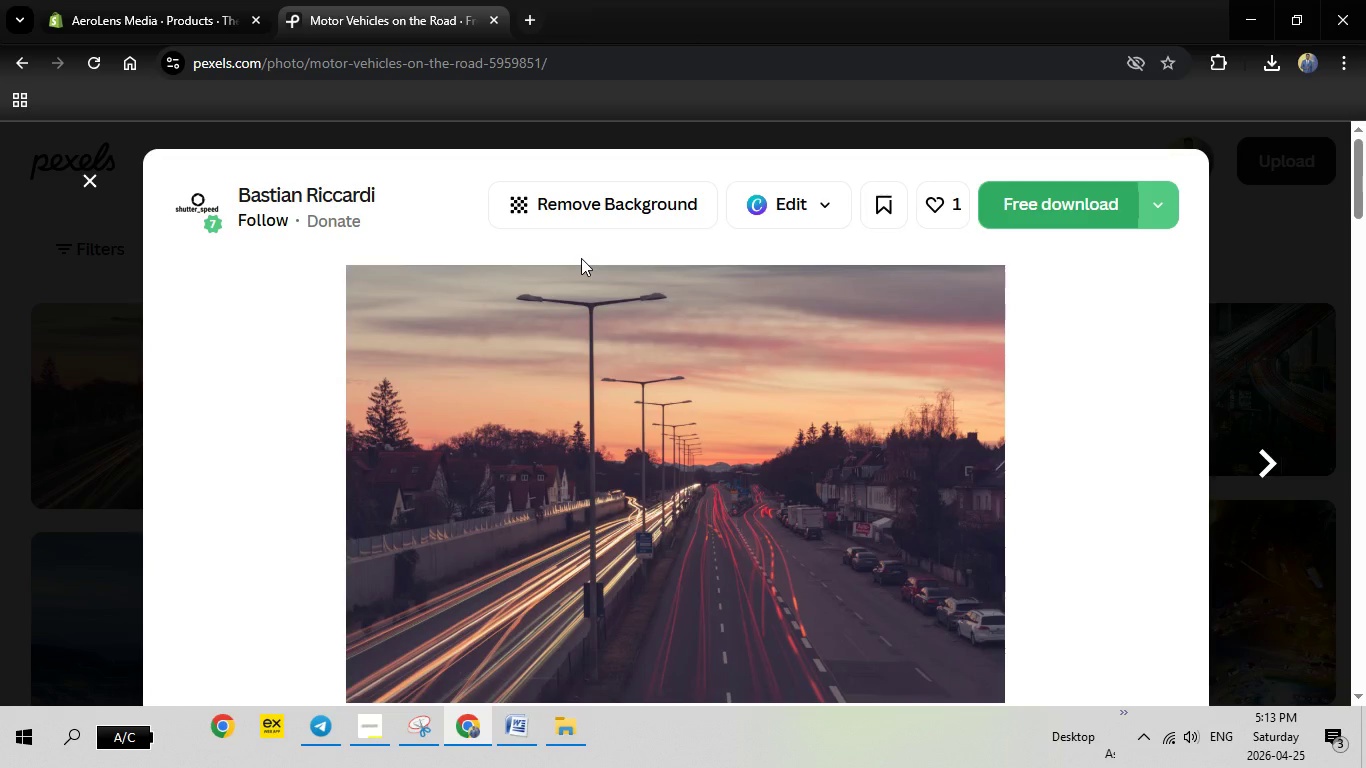 
key(Escape)
 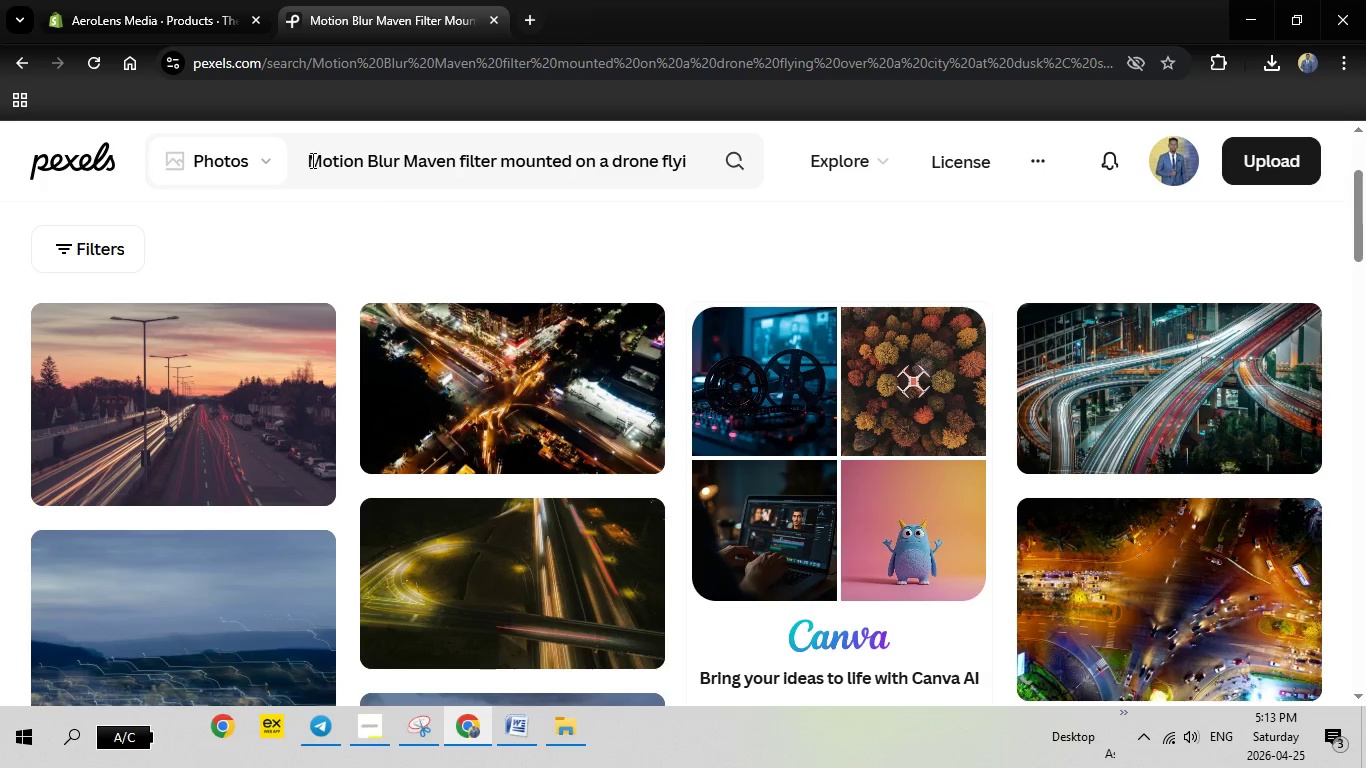 
left_click_drag(start_coordinate=[311, 160], to_coordinate=[806, 169])
 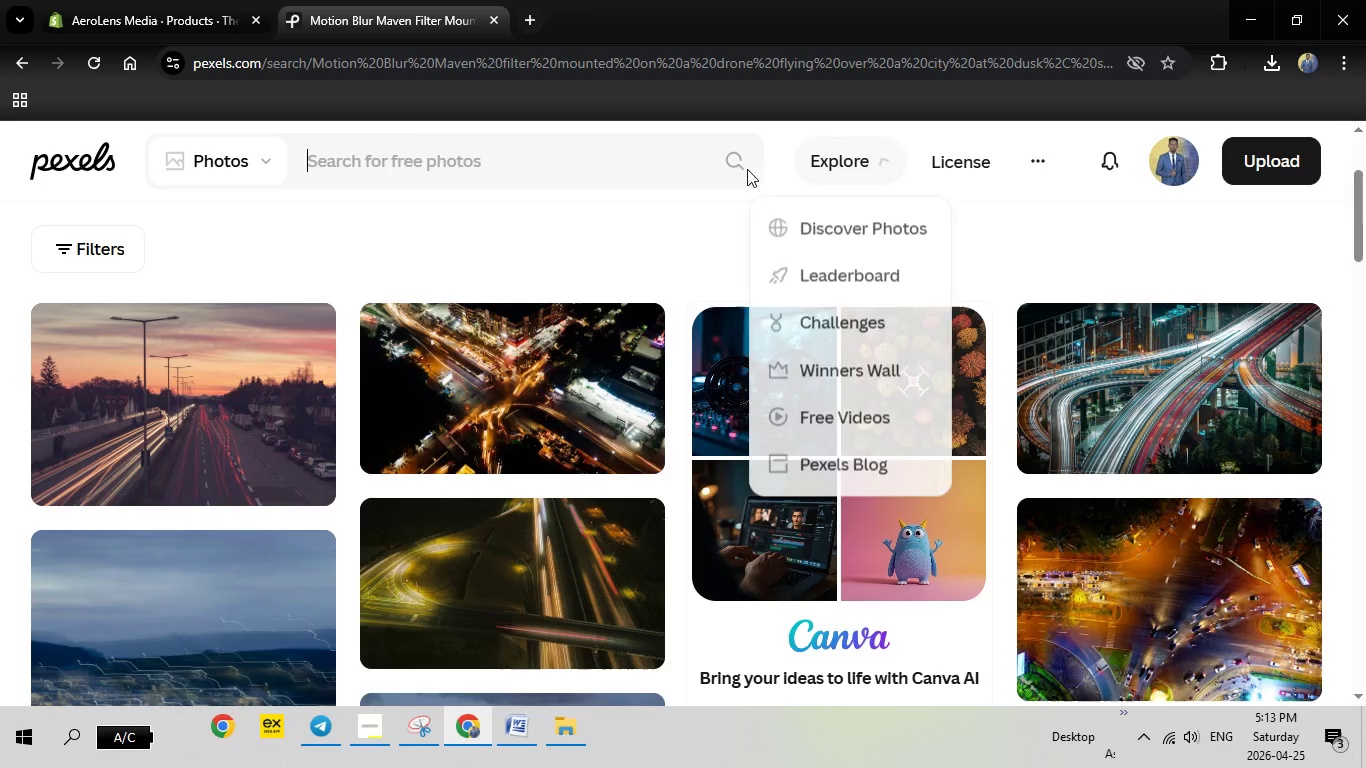 
key(Backspace)
 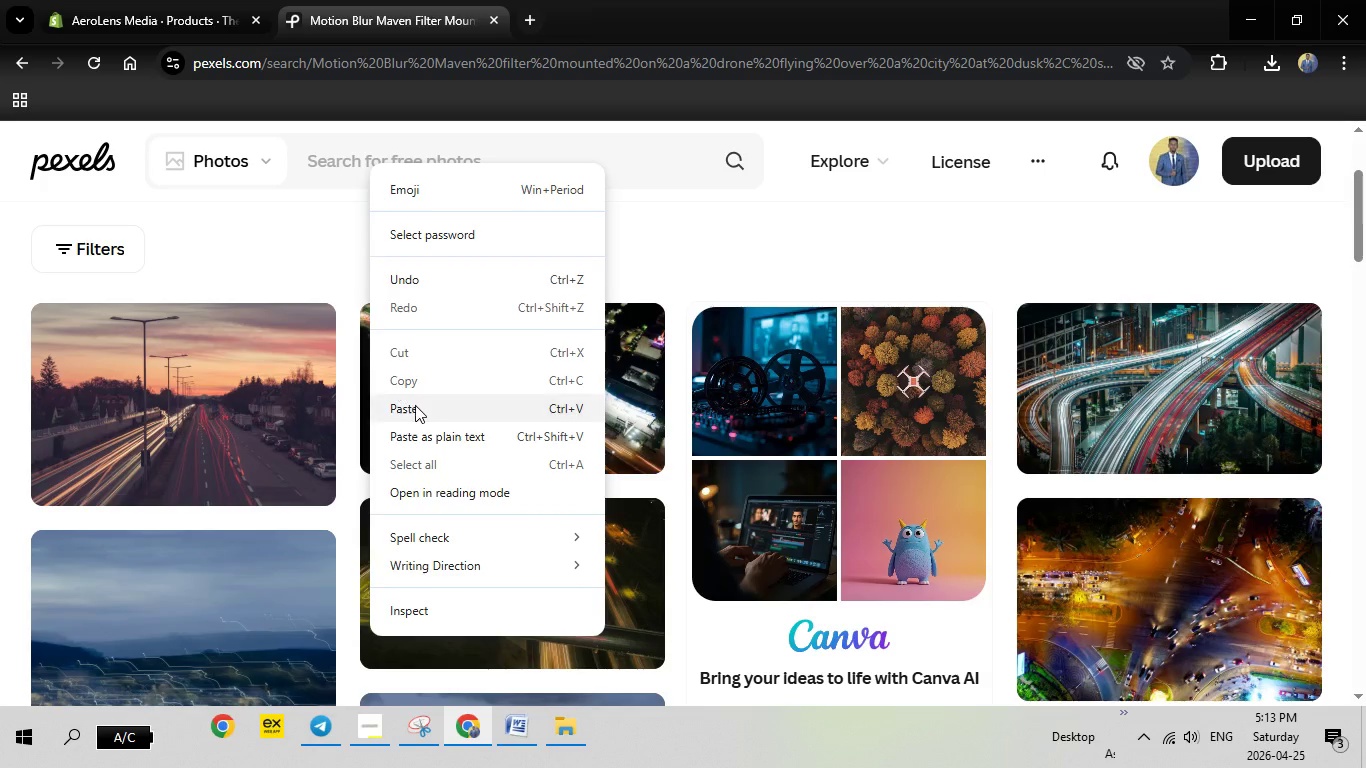 
left_click([416, 405])
 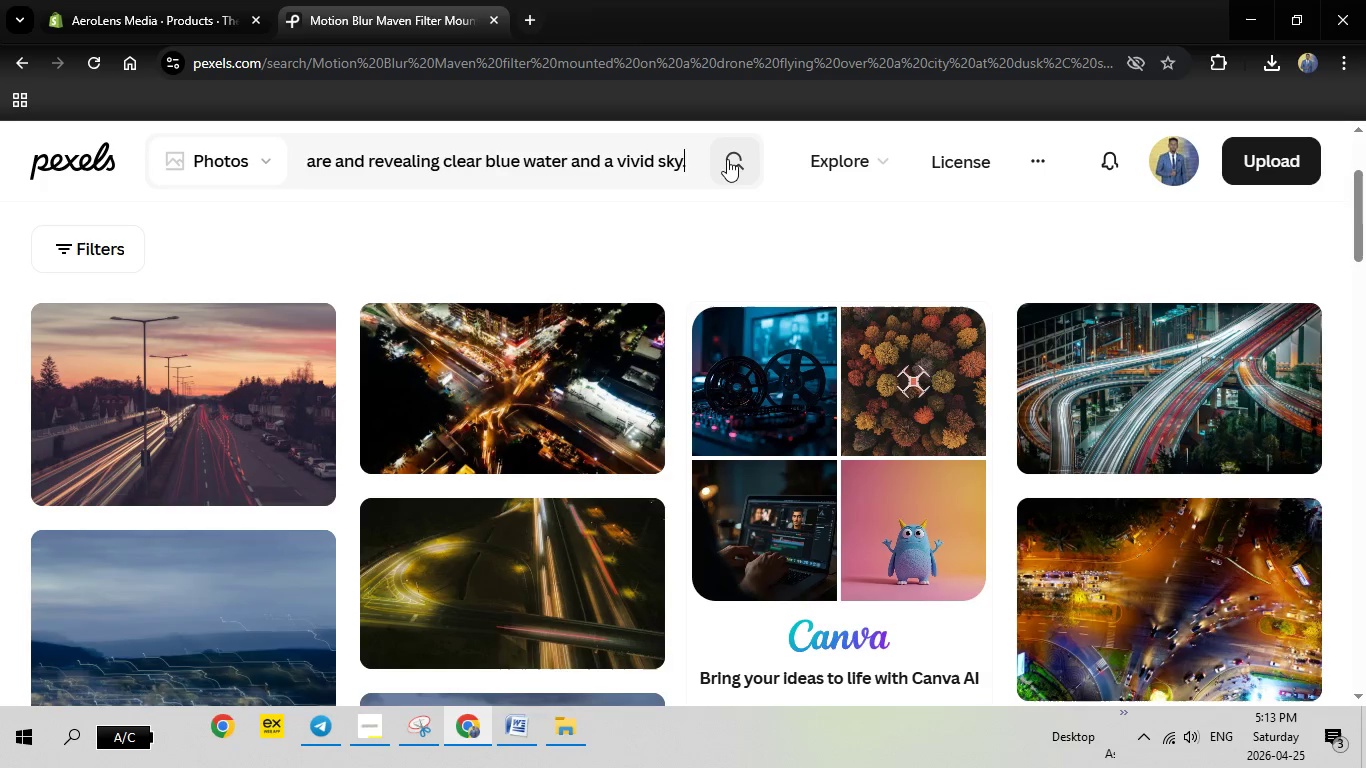 
left_click([727, 159])
 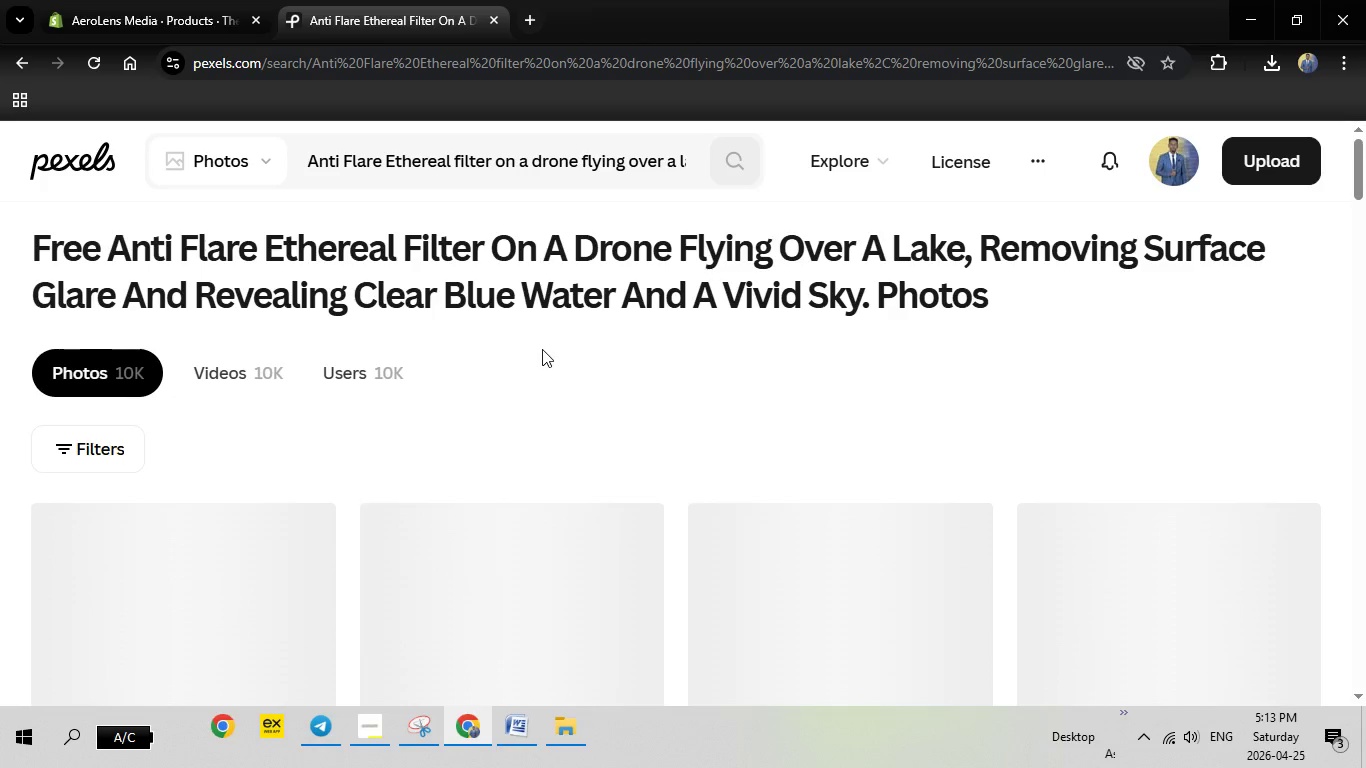 
wait(6.66)
 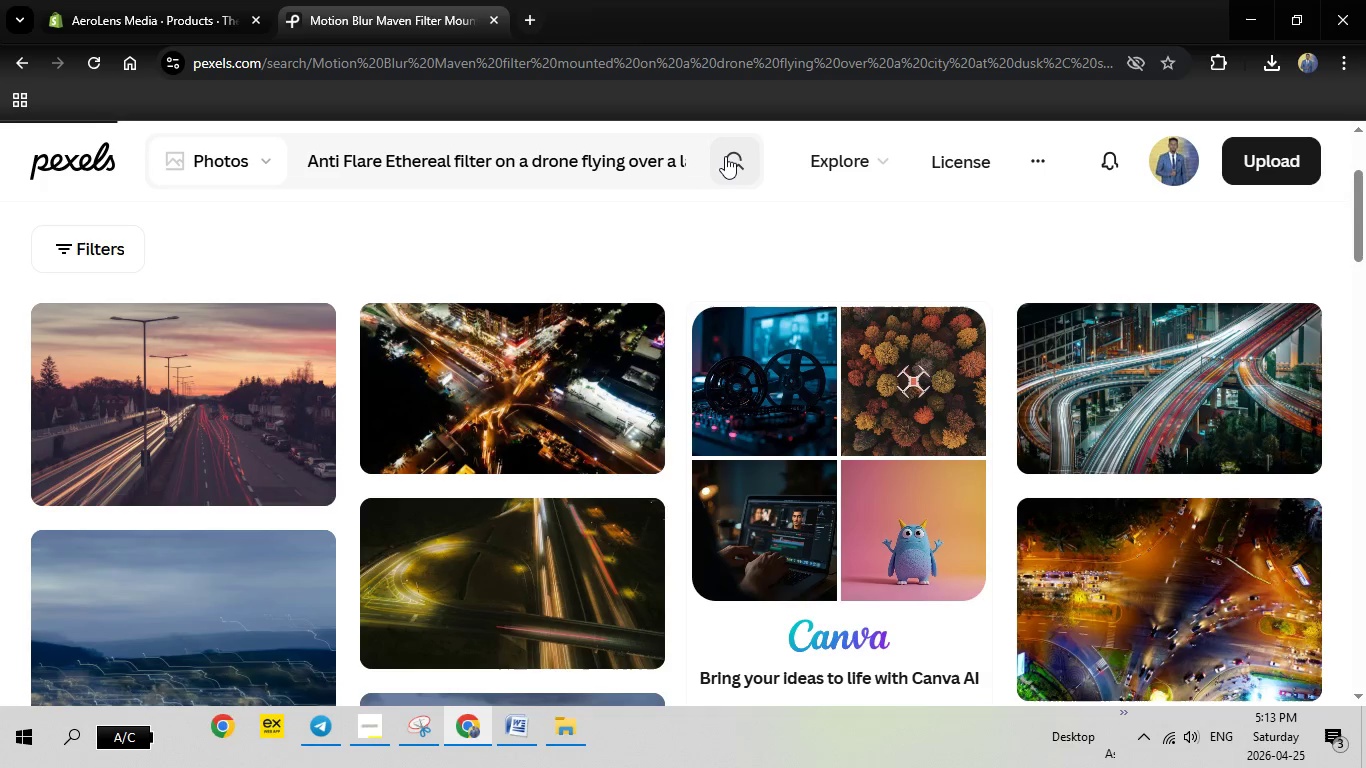 
scroll: coordinate [518, 360], scroll_direction: down, amount: 2.0
 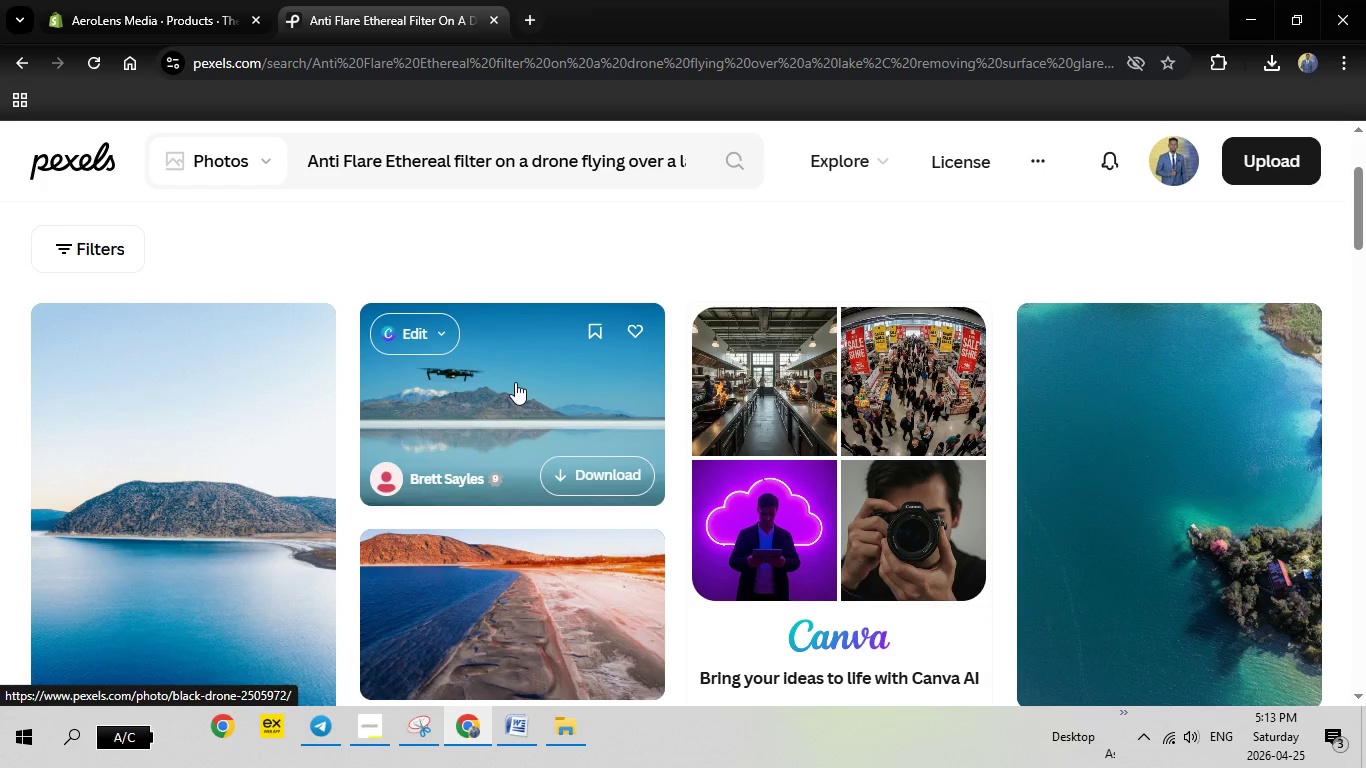 
left_click([515, 382])
 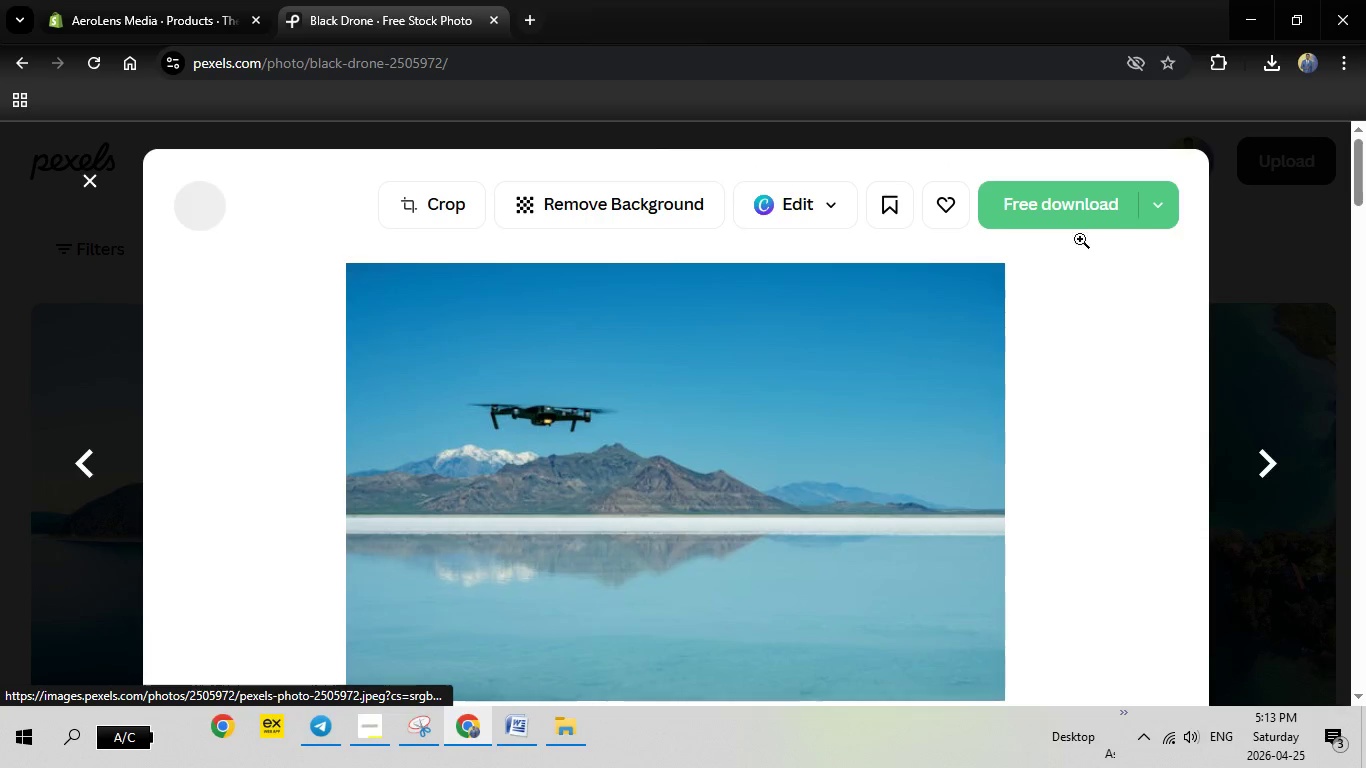 
left_click([1068, 211])
 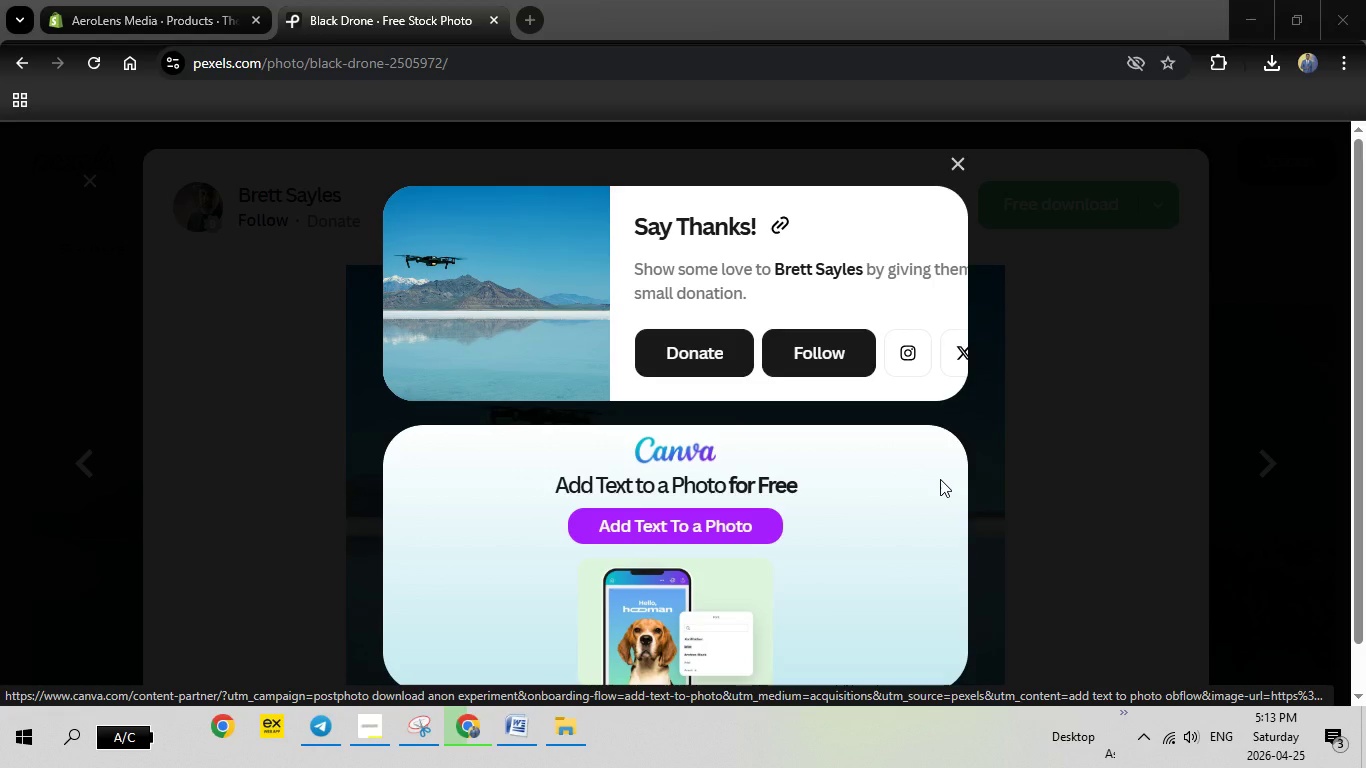 
wait(6.67)
 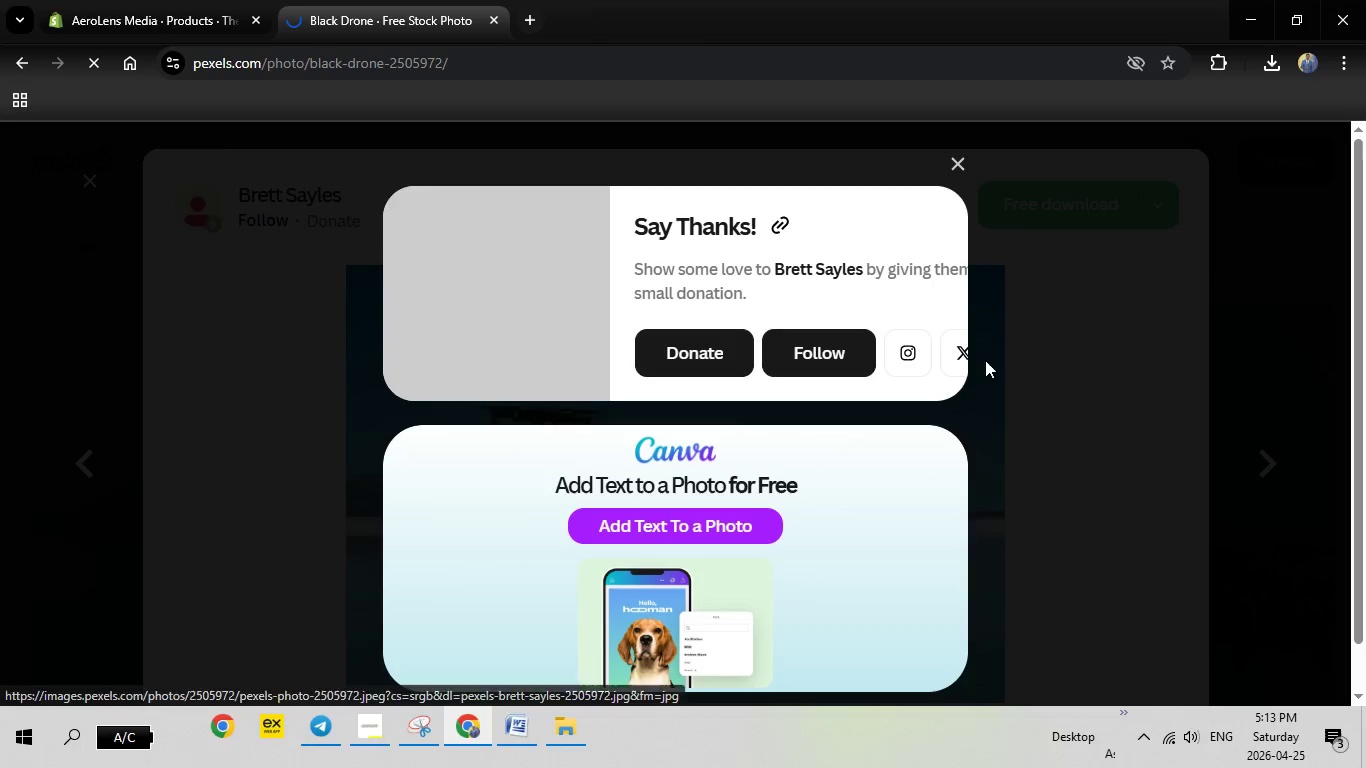 
left_click([1072, 580])
 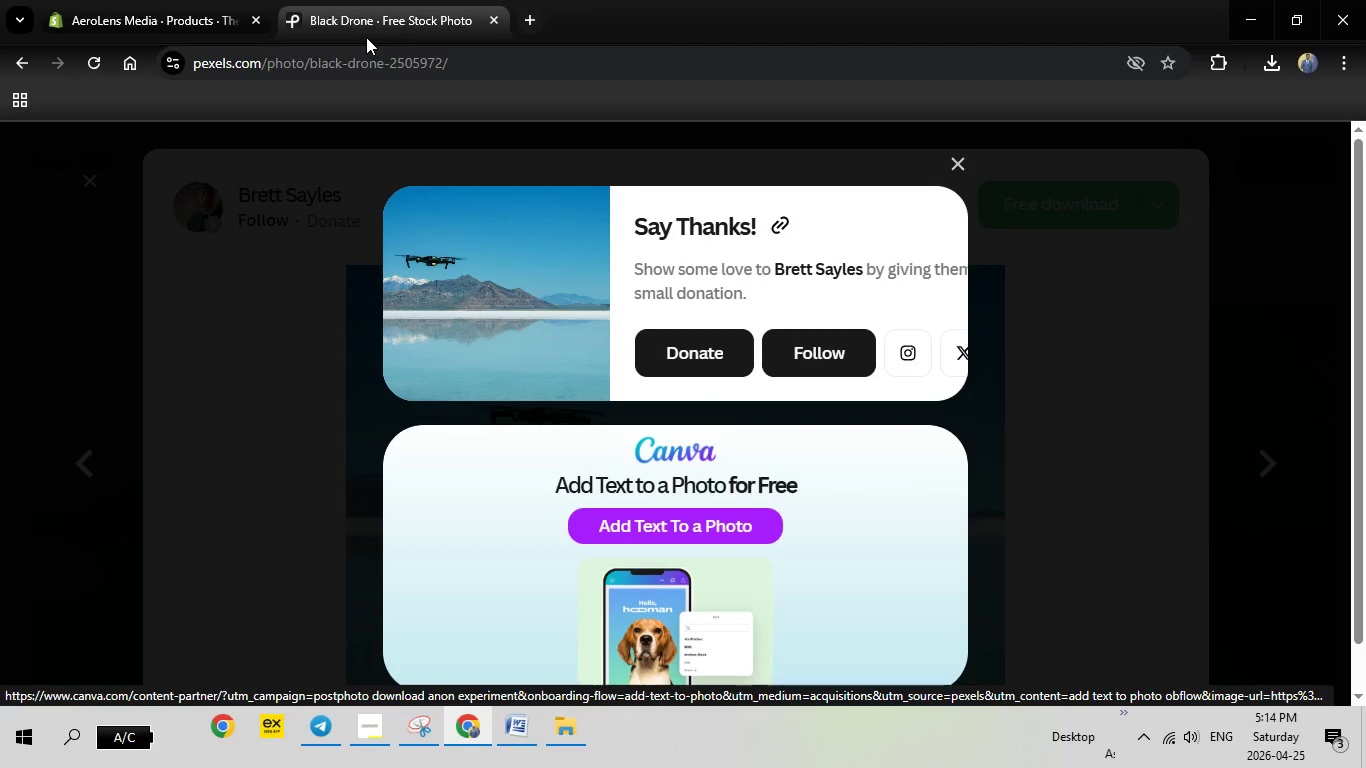 
left_click([171, 0])
 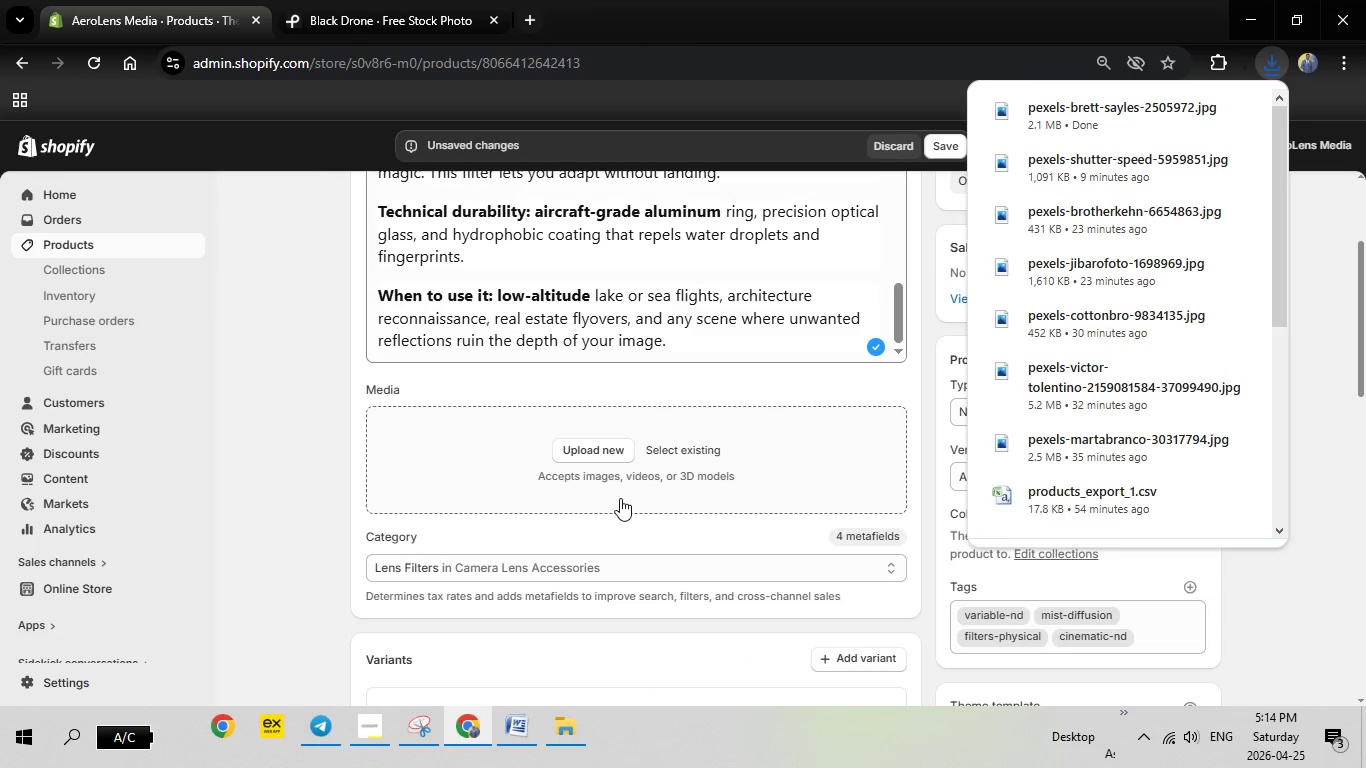 
wait(7.62)
 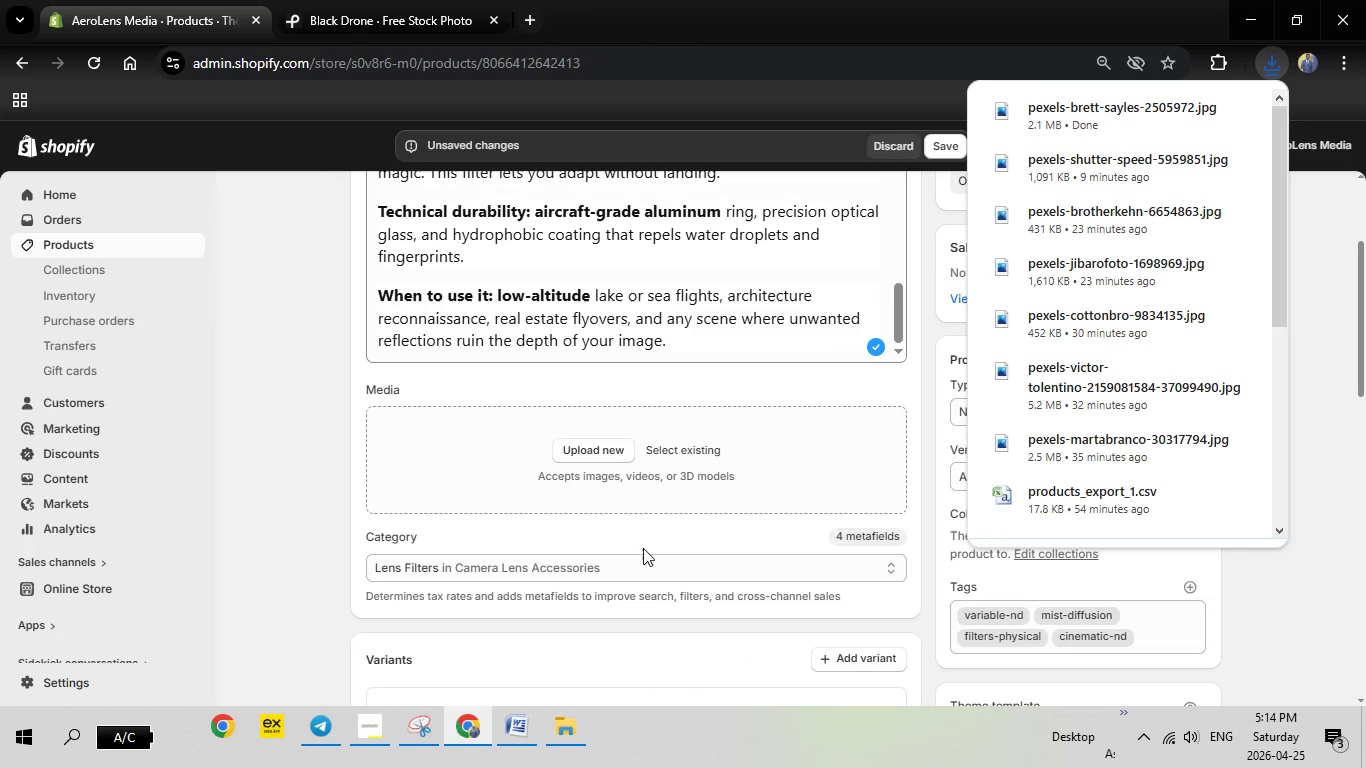 
left_click([597, 444])
 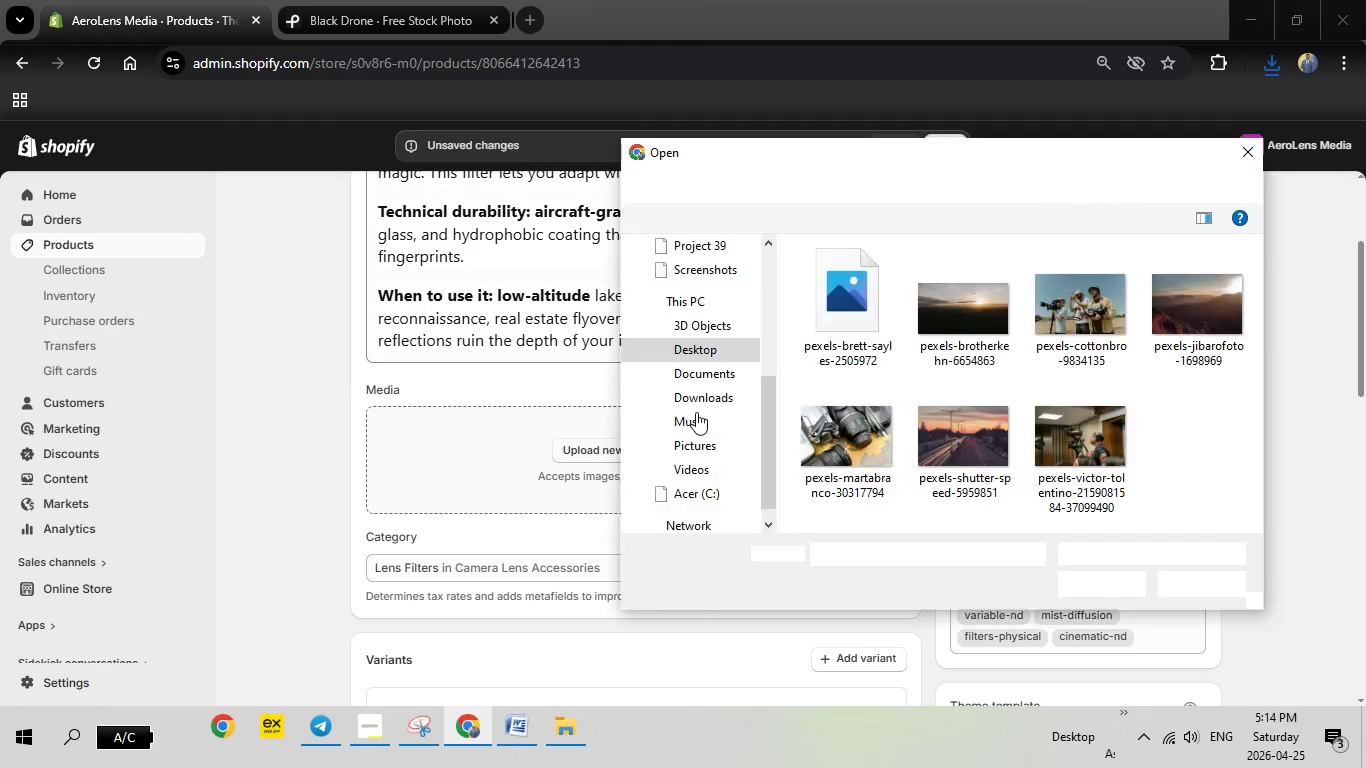 
mouse_move([897, 364])
 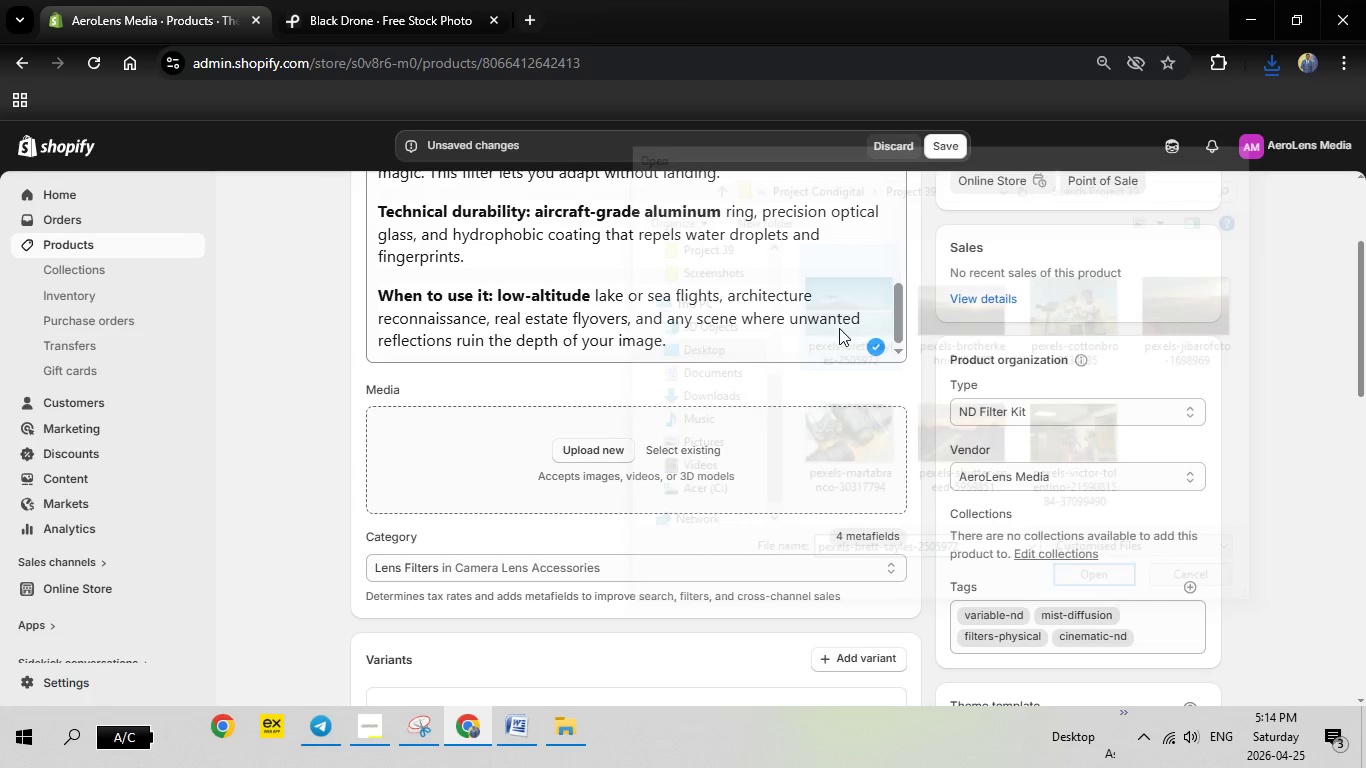 
double_click([839, 328])
 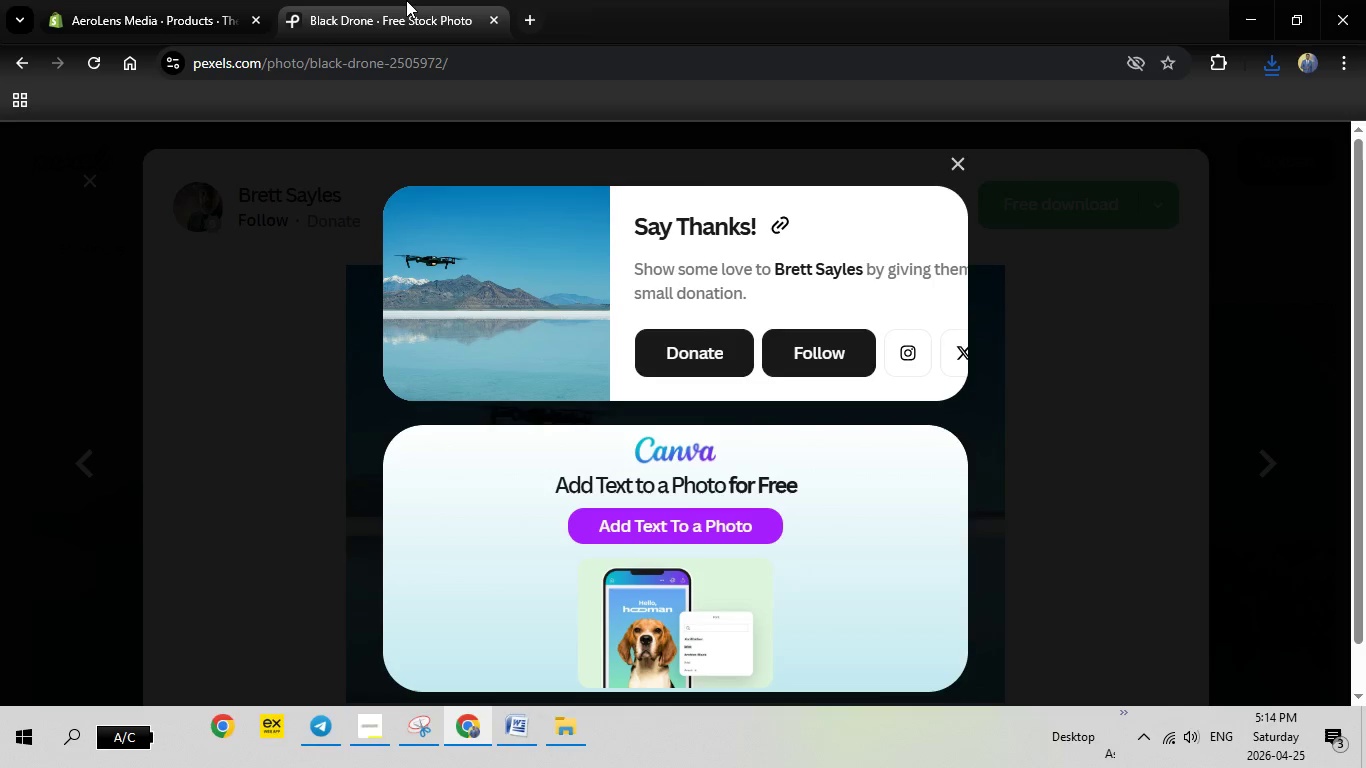 
left_click([406, 0])
 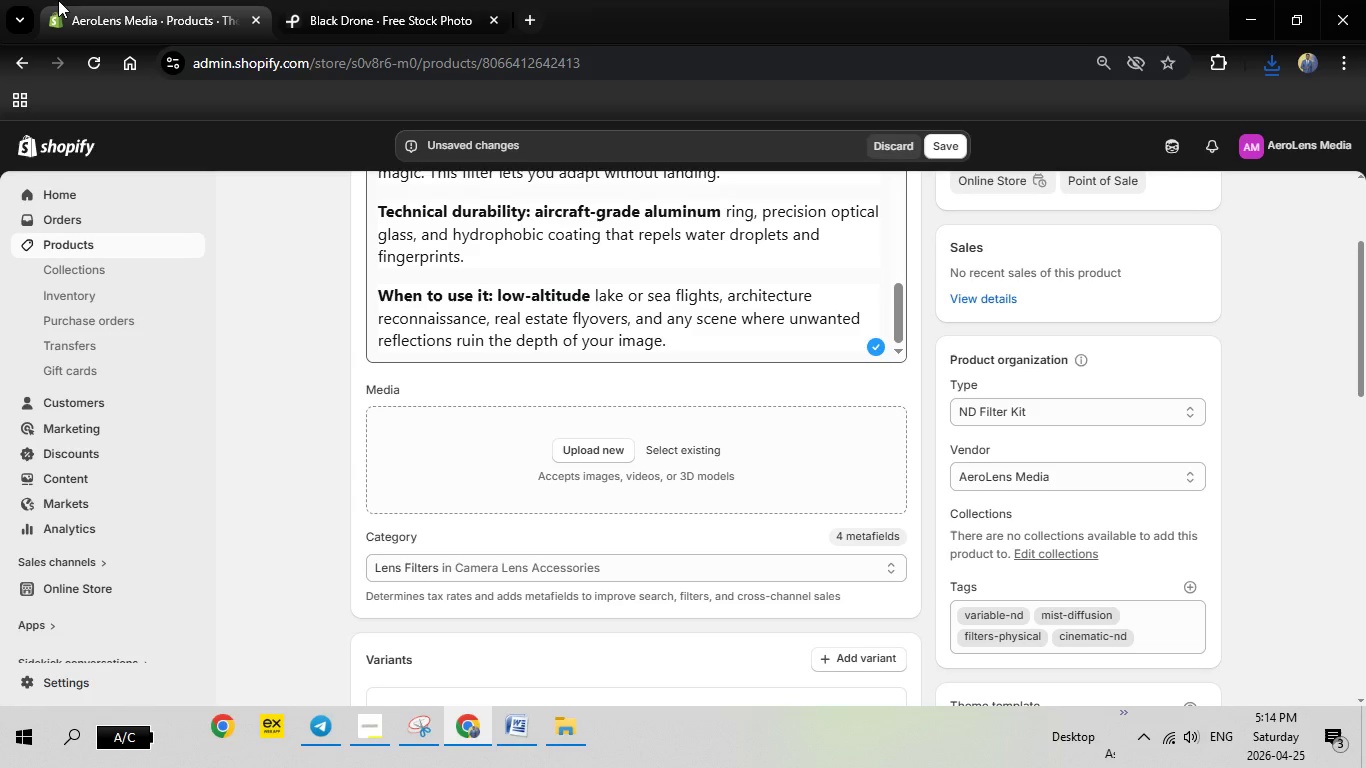 
left_click([58, 0])
 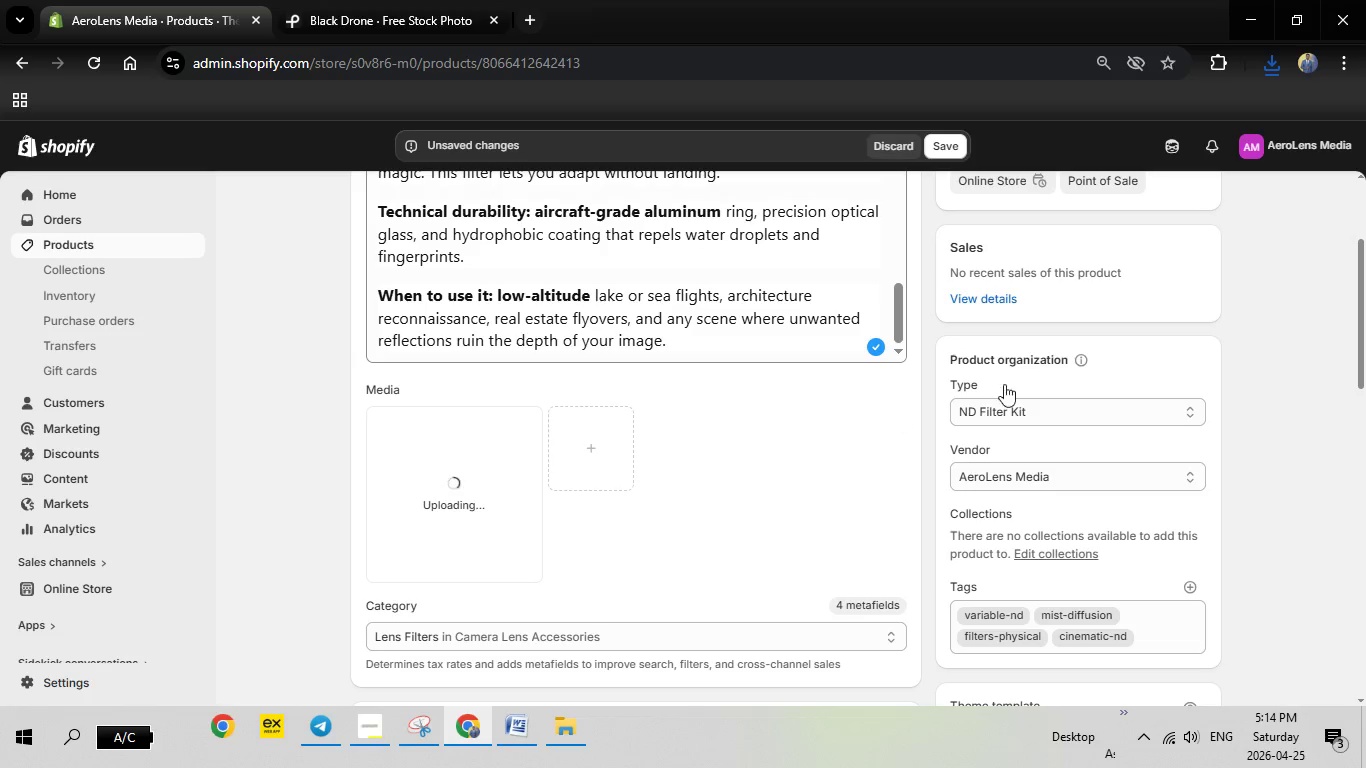 
wait(15.52)
 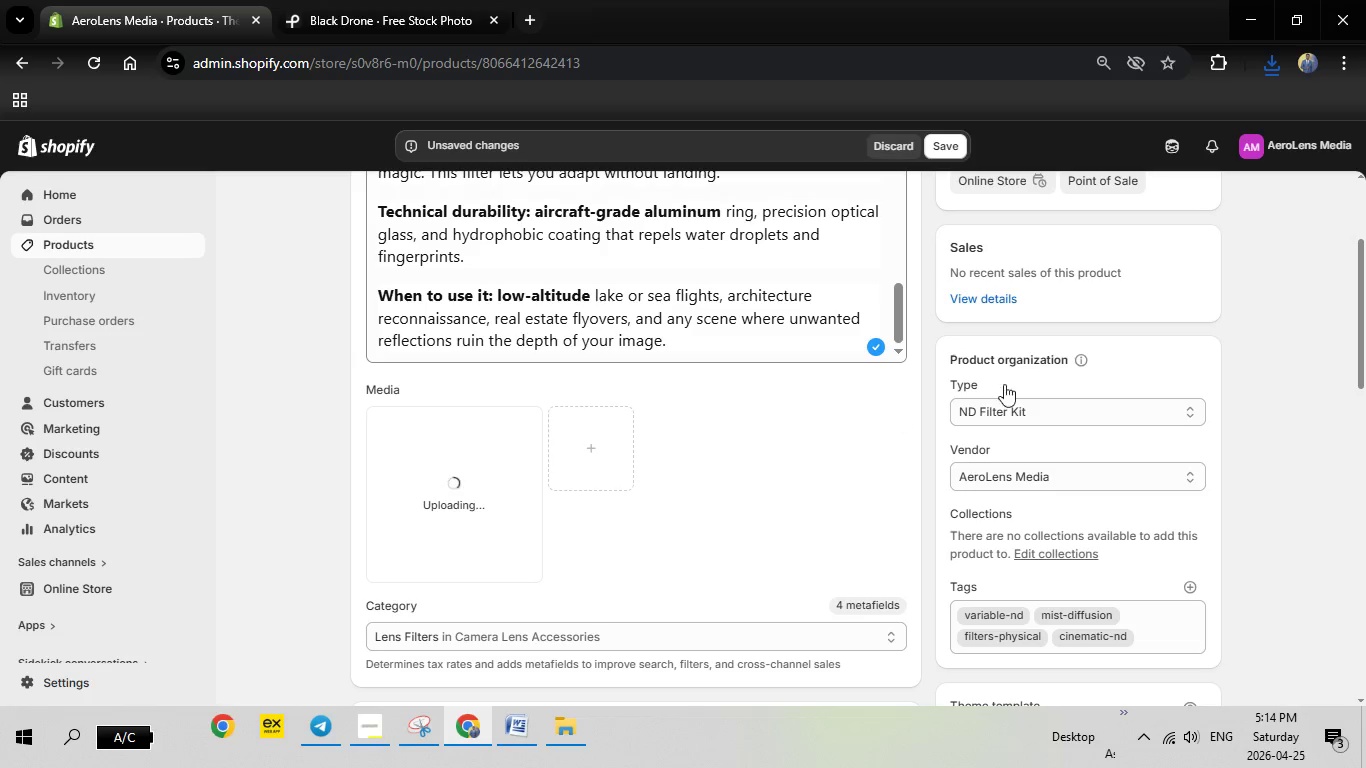 
left_click([1037, 413])
 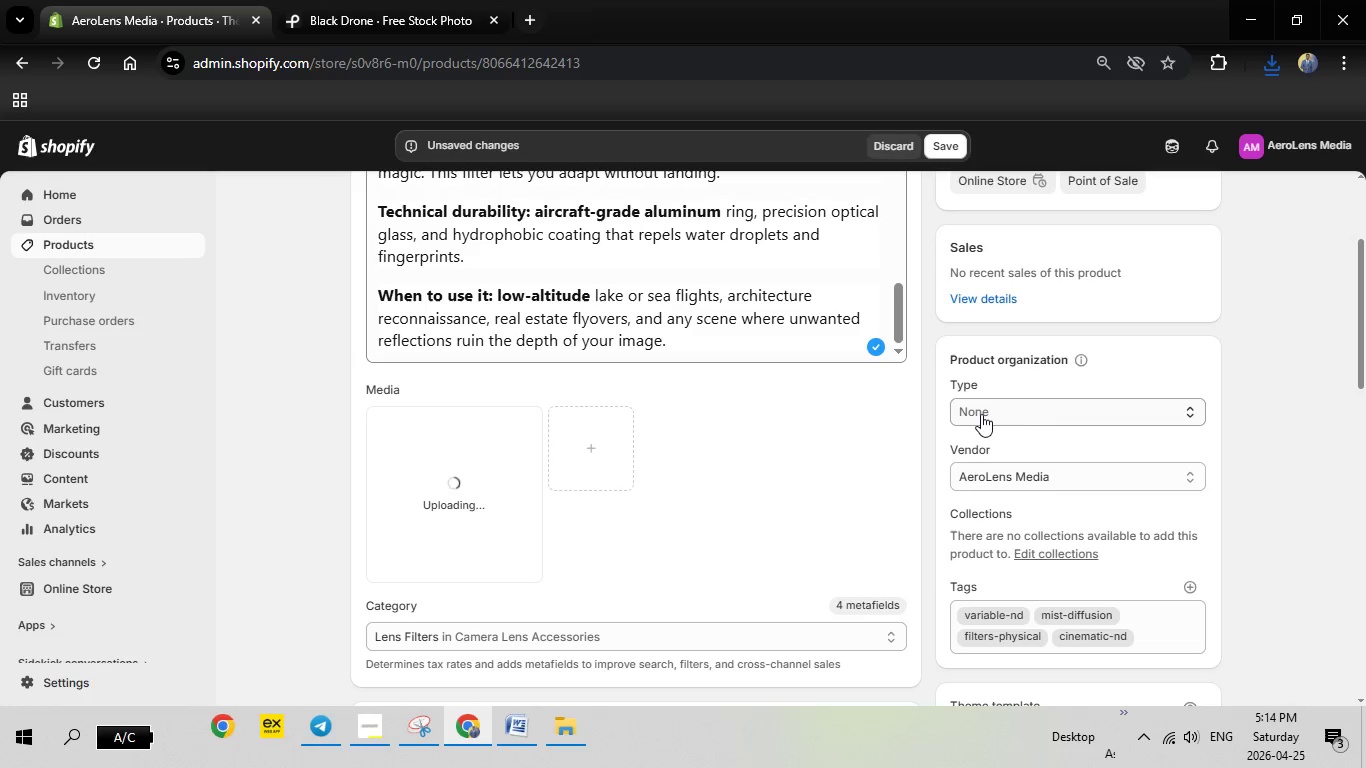 
left_click([981, 414])
 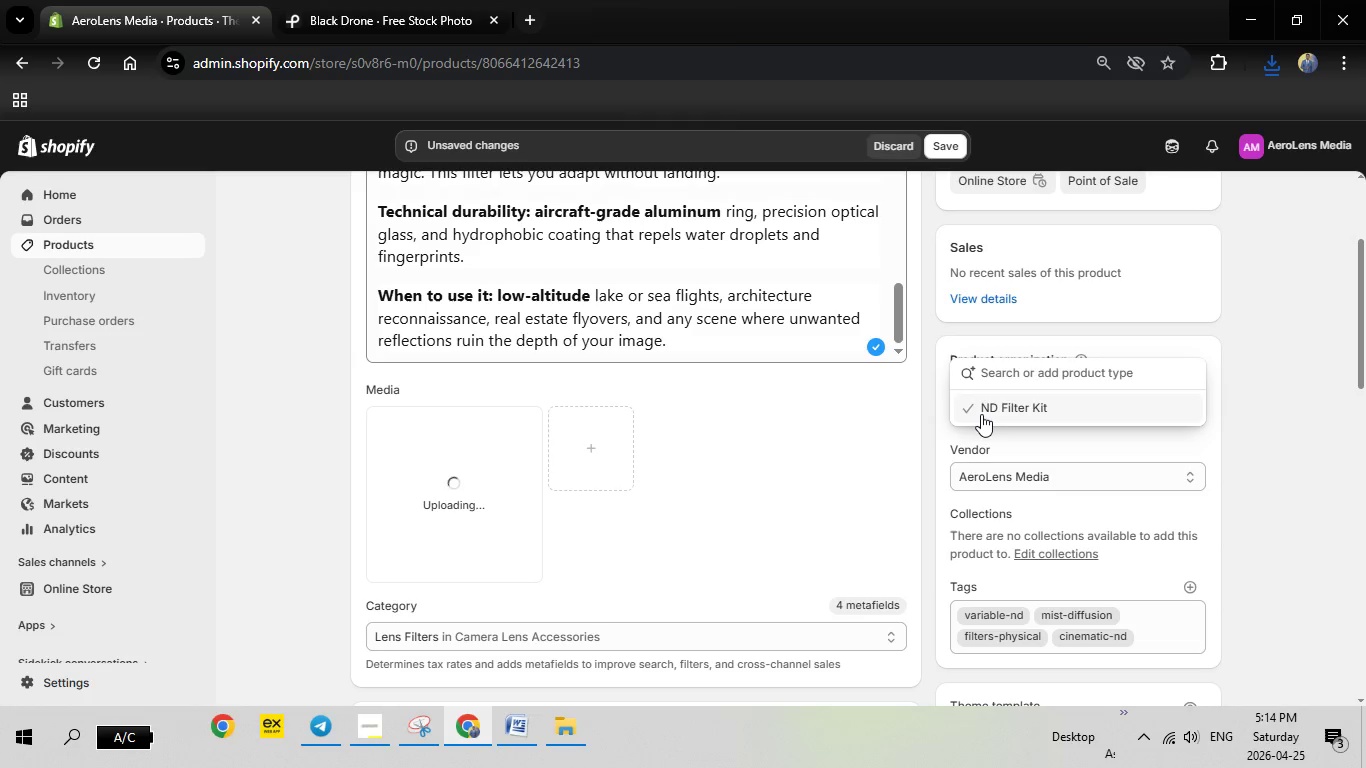 
type(cpl fILTER )
key(Backspace)
key(Backspace)
key(Backspace)
type(CPL Filter Kit)
 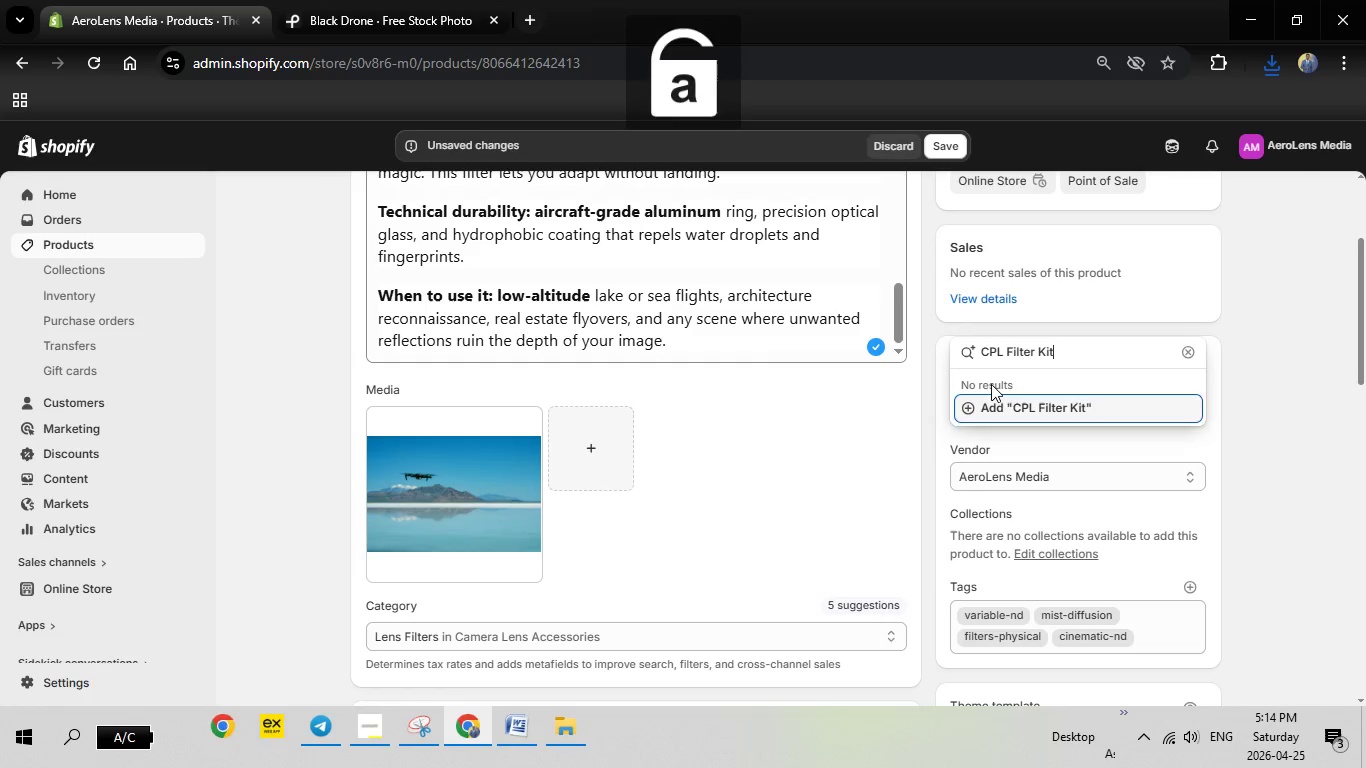 
left_click([1049, 411])
 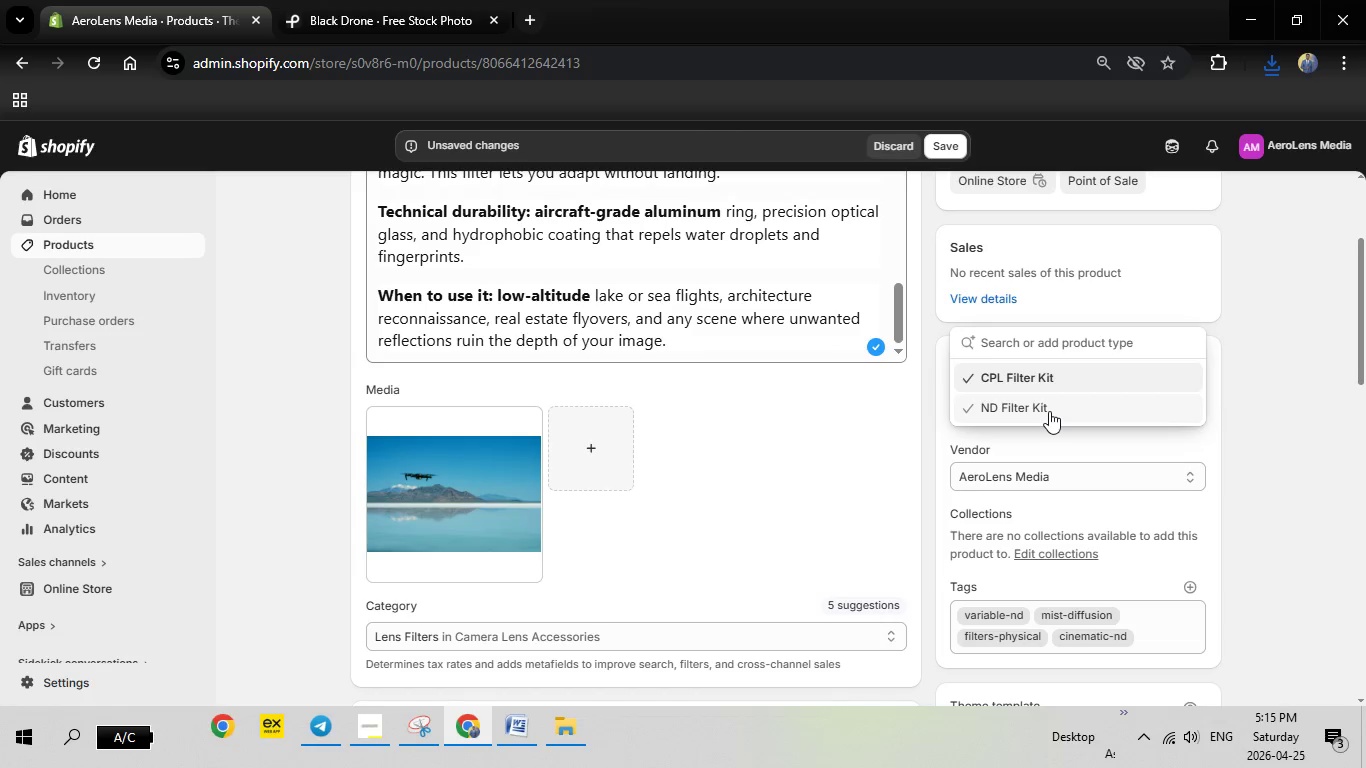 
wait(11.01)
 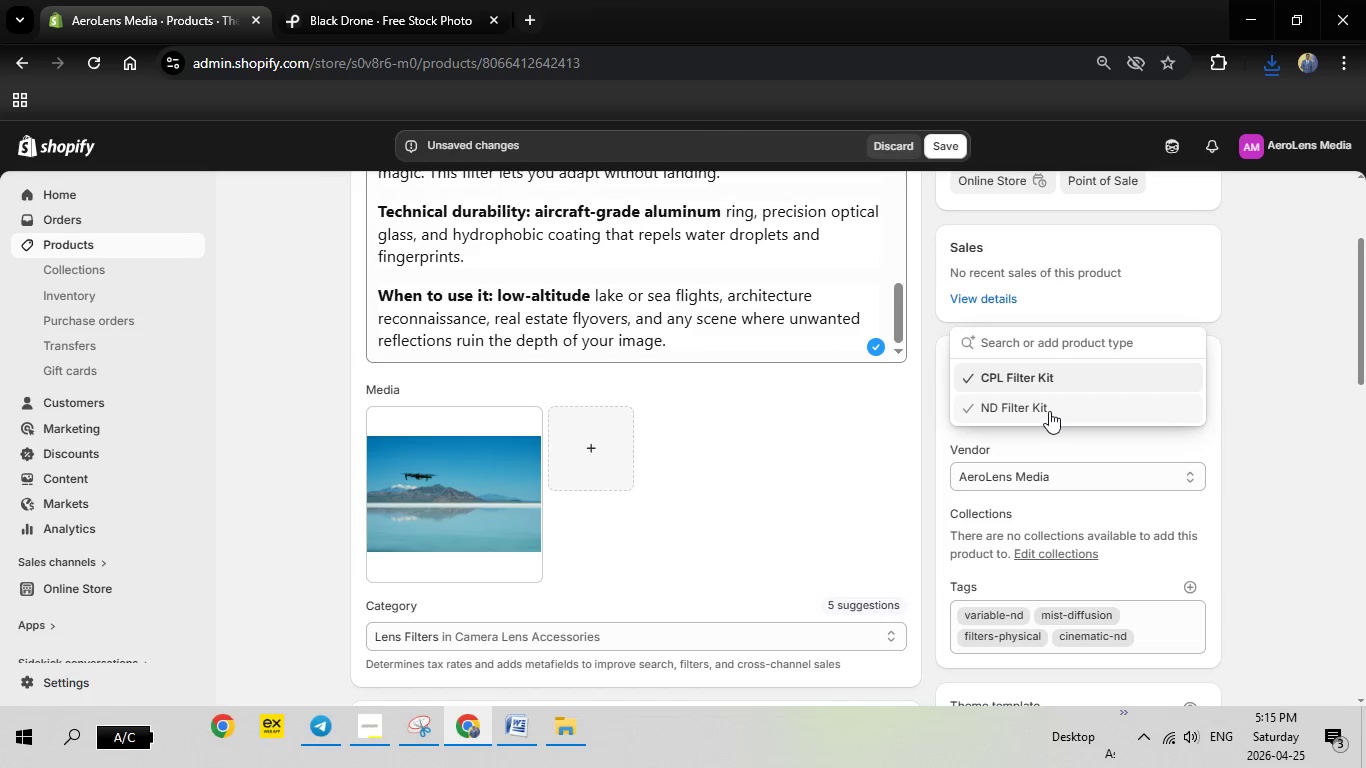 
left_click([1302, 353])
 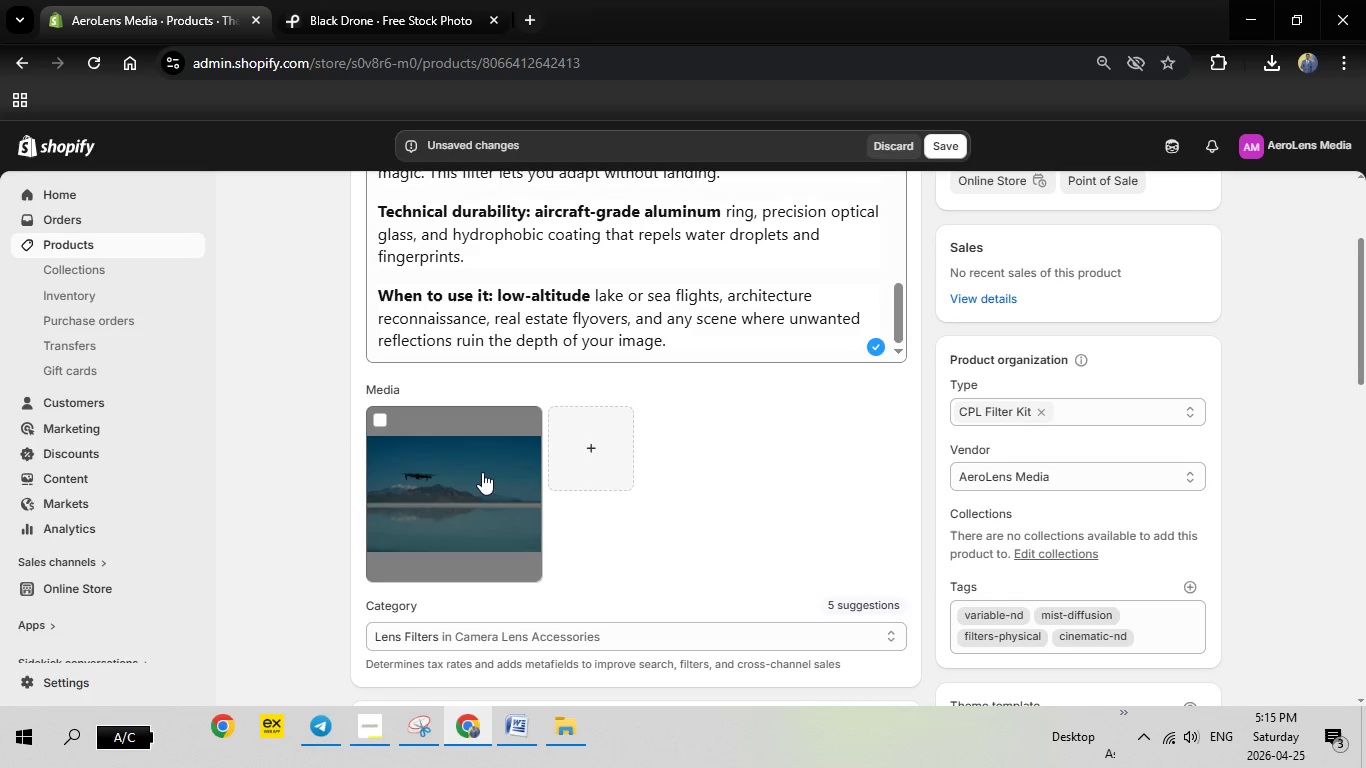 
left_click([482, 472])
 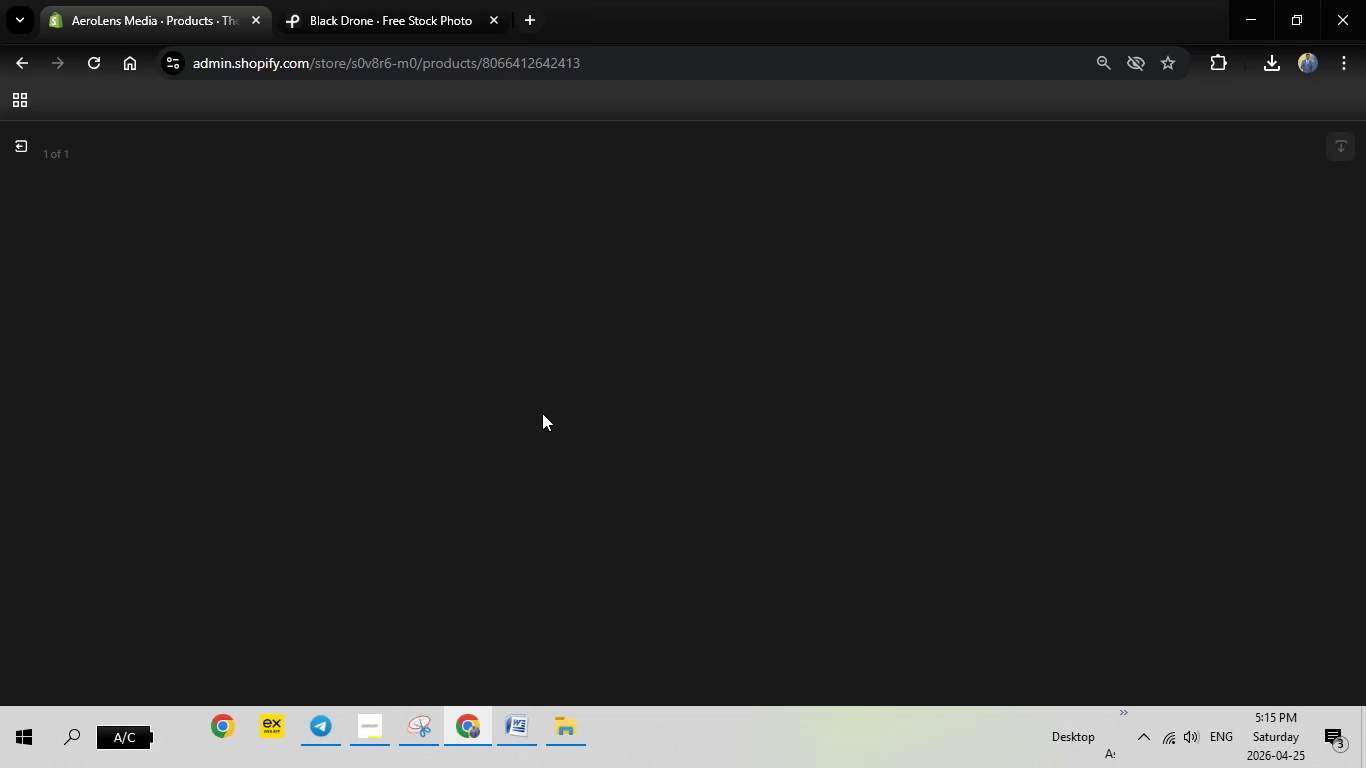 
wait(13.64)
 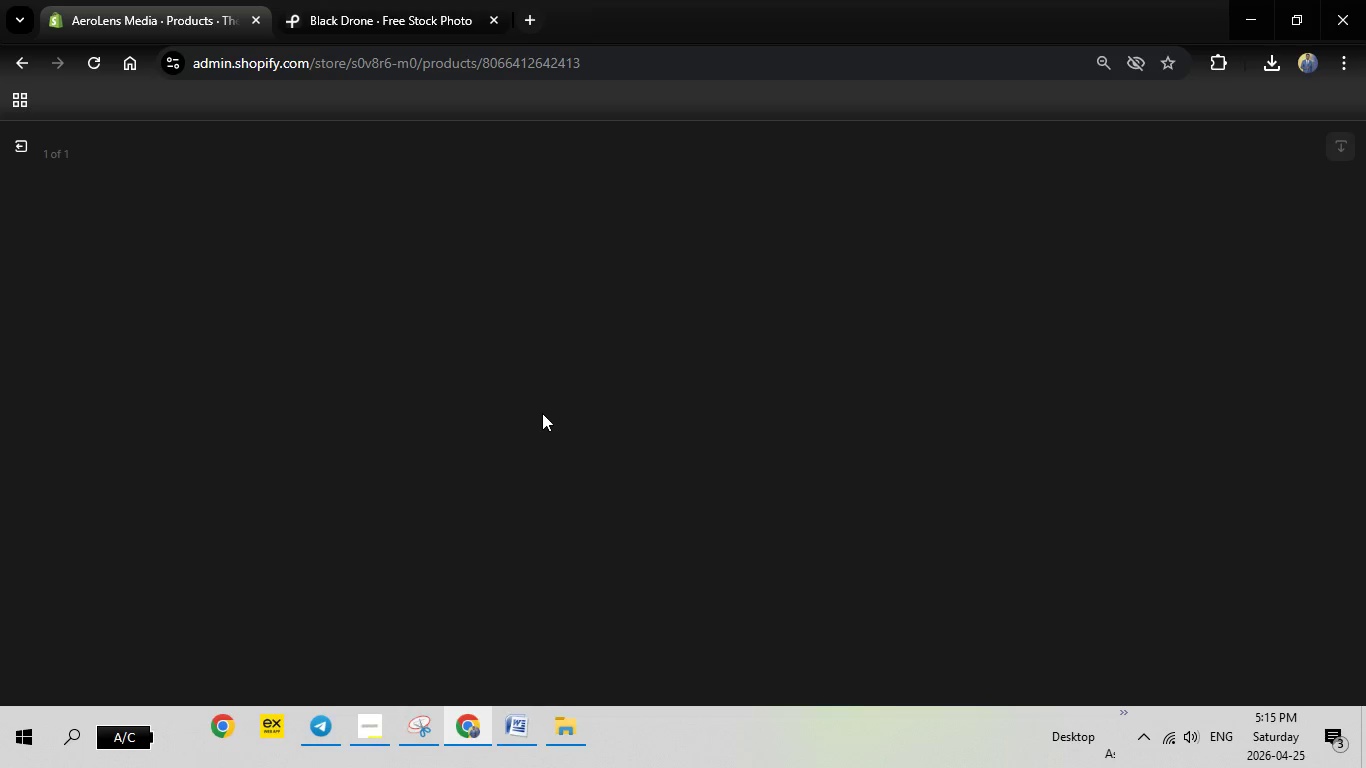 
left_click([1105, 350])
 